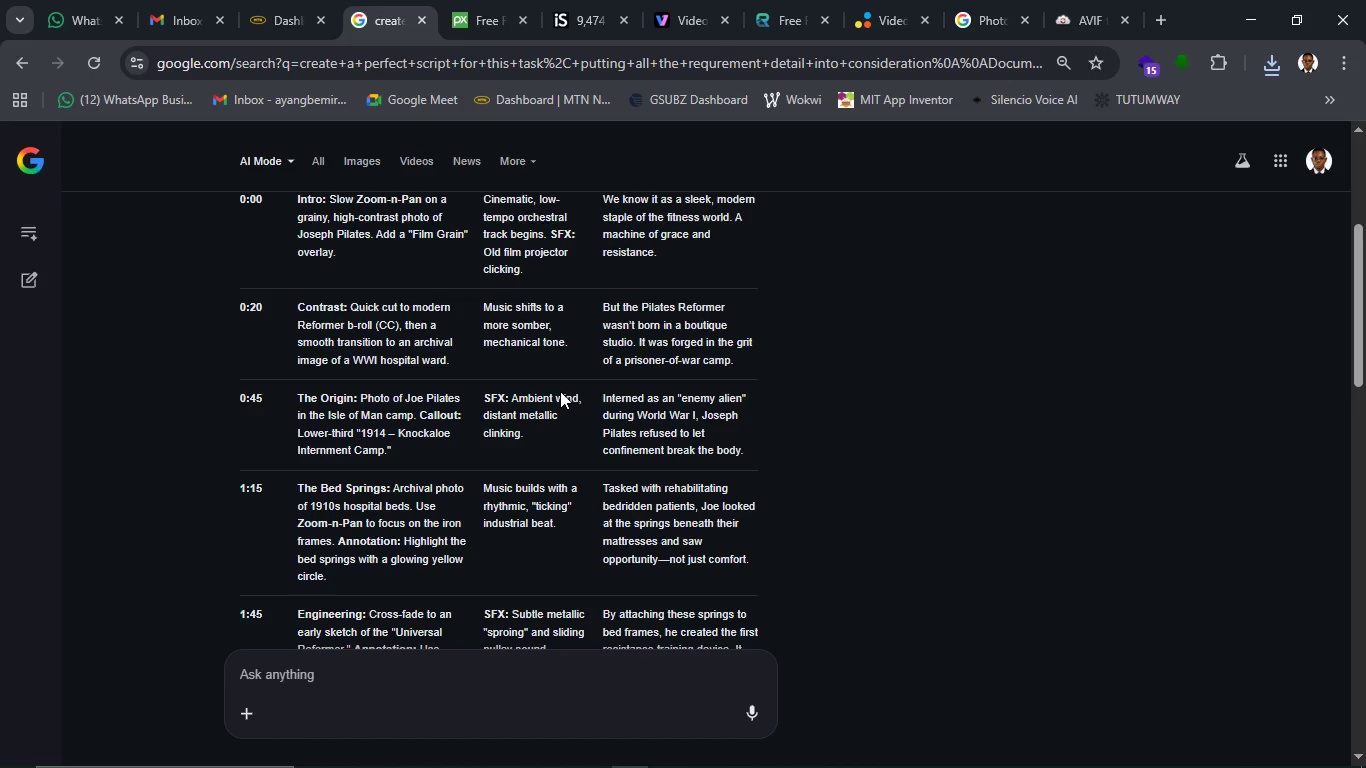 
left_click([976, 29])
 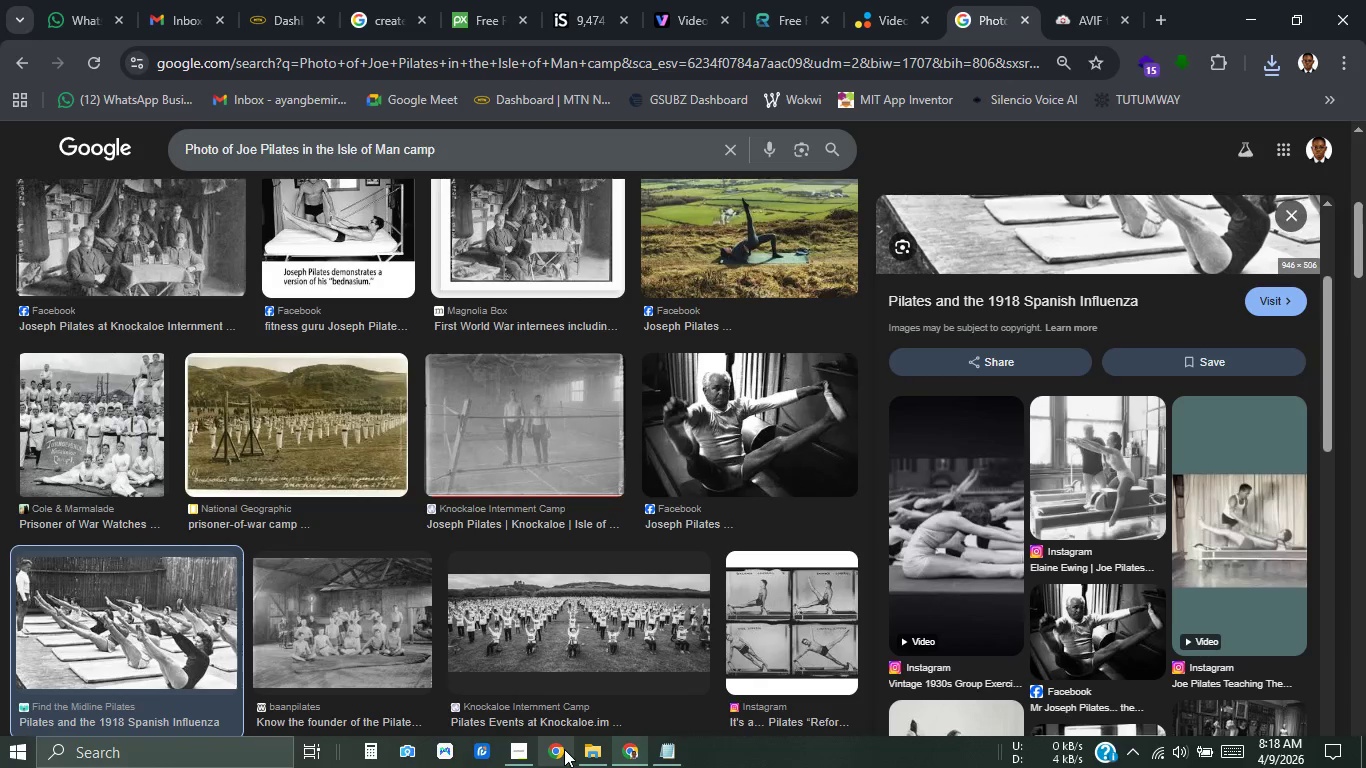 
left_click([587, 748])
 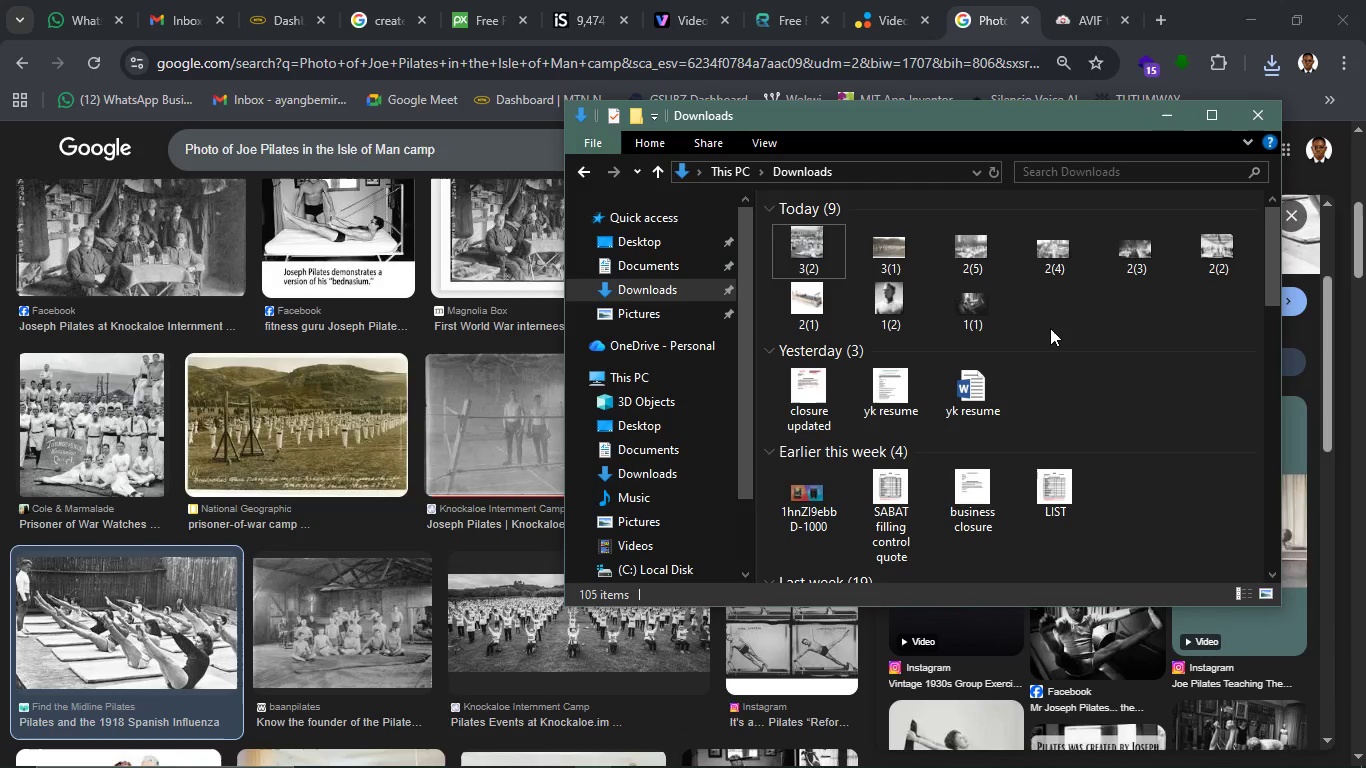 
left_click([1050, 328])
 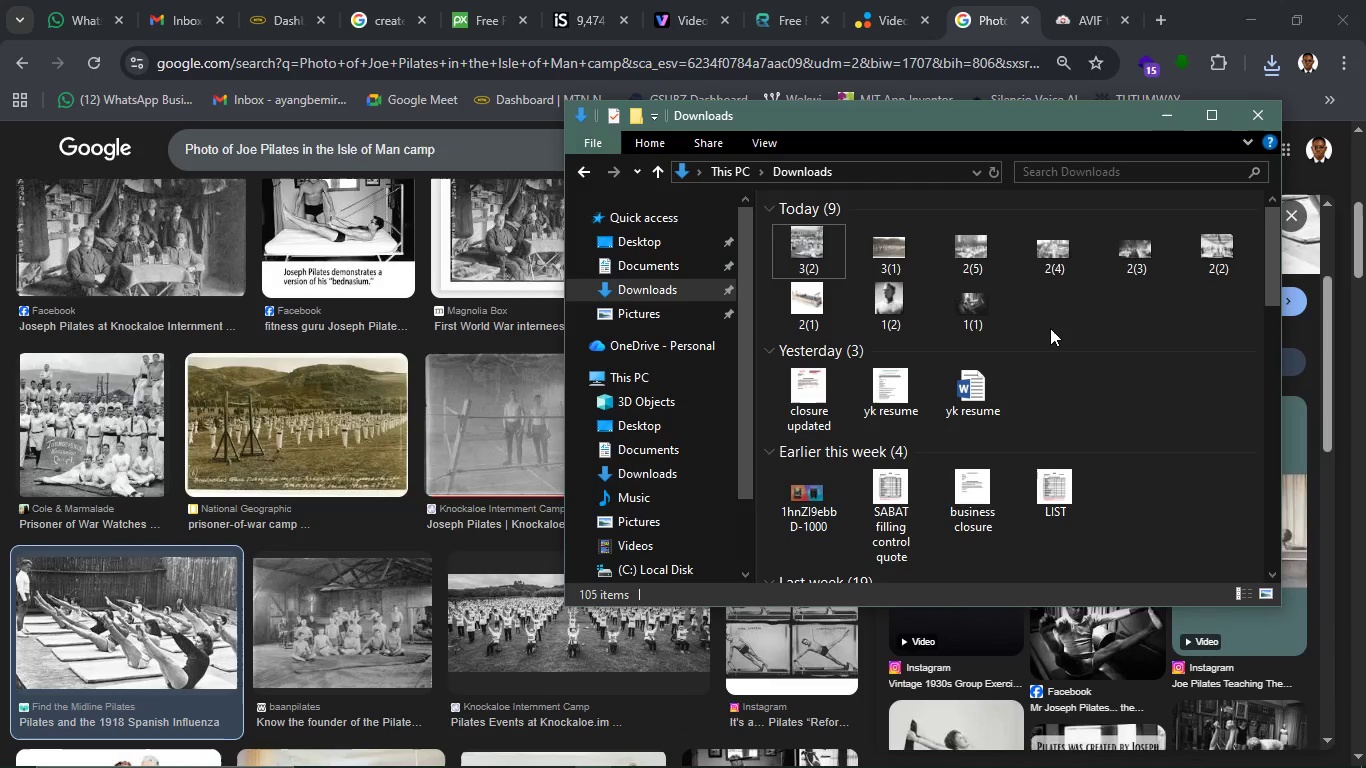 
key(Control+R)
 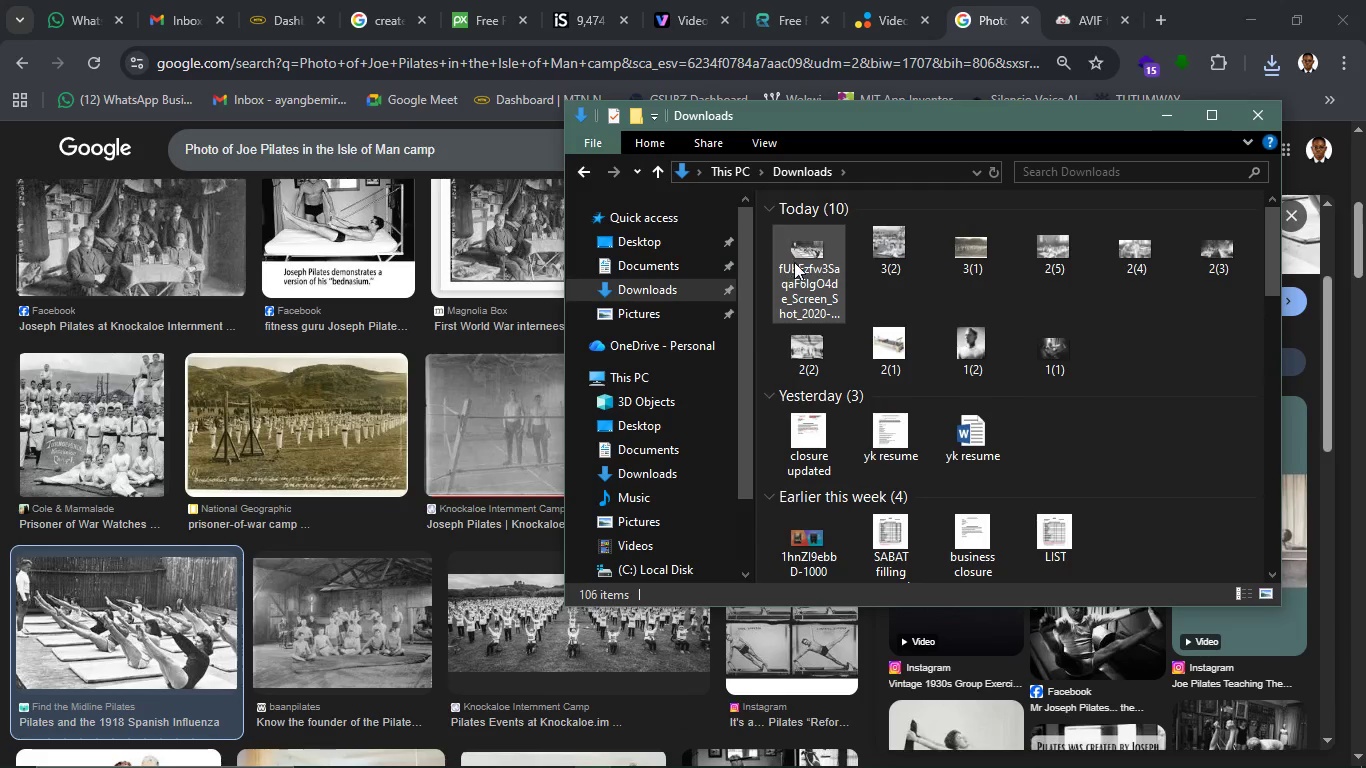 
left_click([798, 264])
 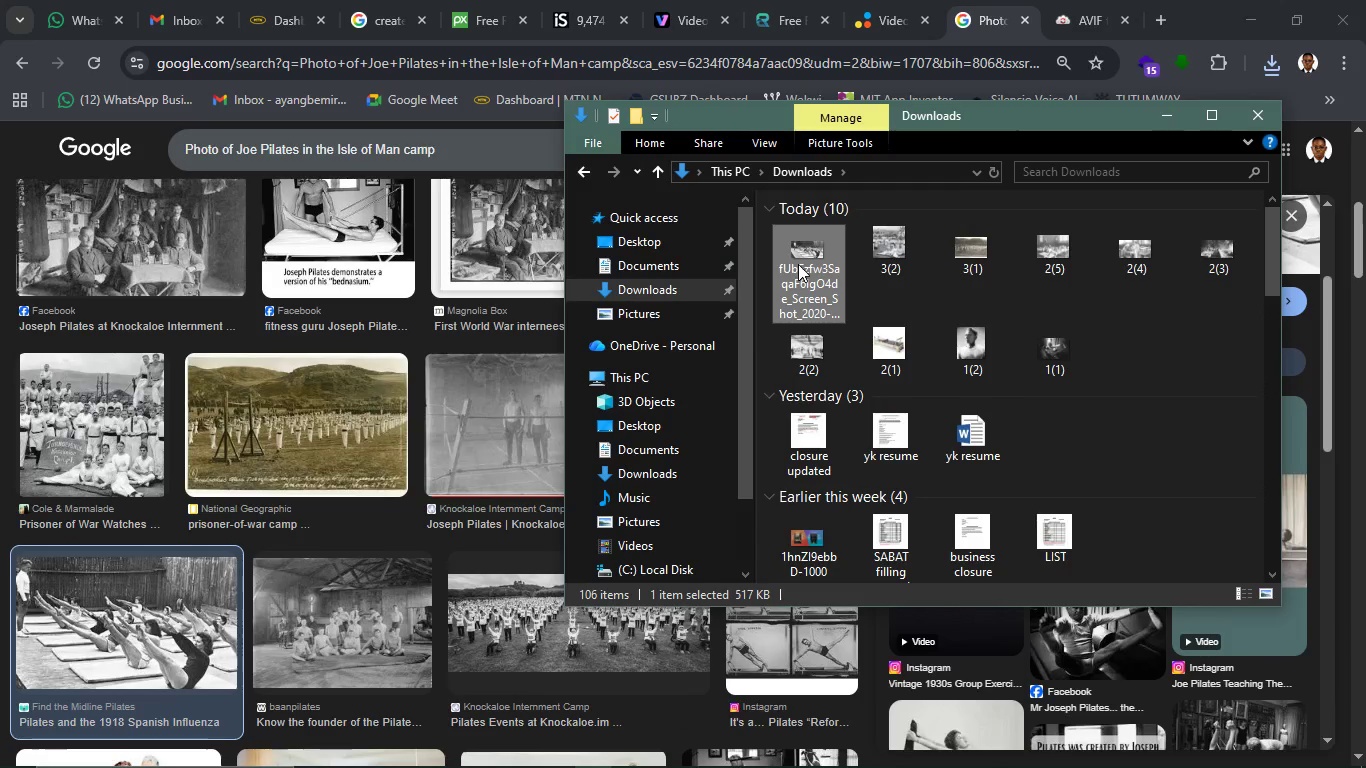 
type([F2]3())
 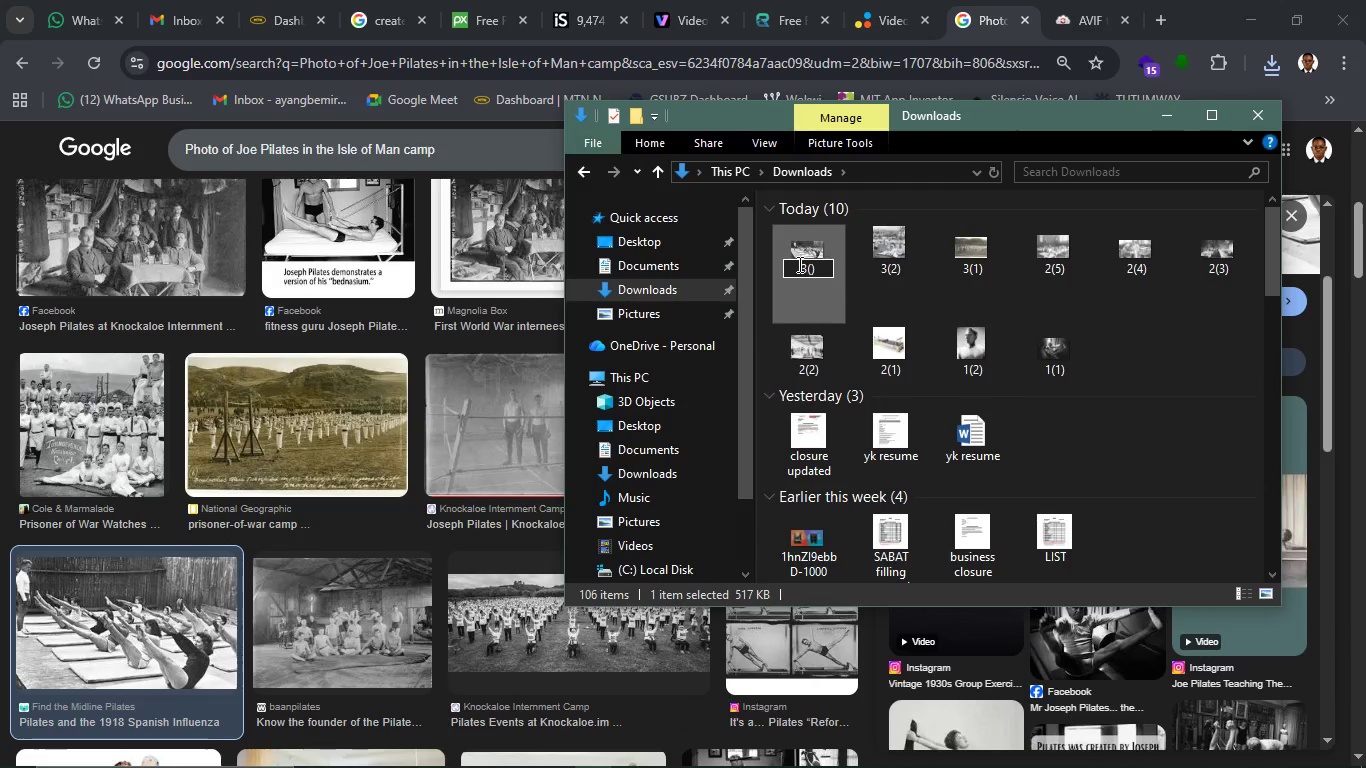 
key(ArrowLeft)
 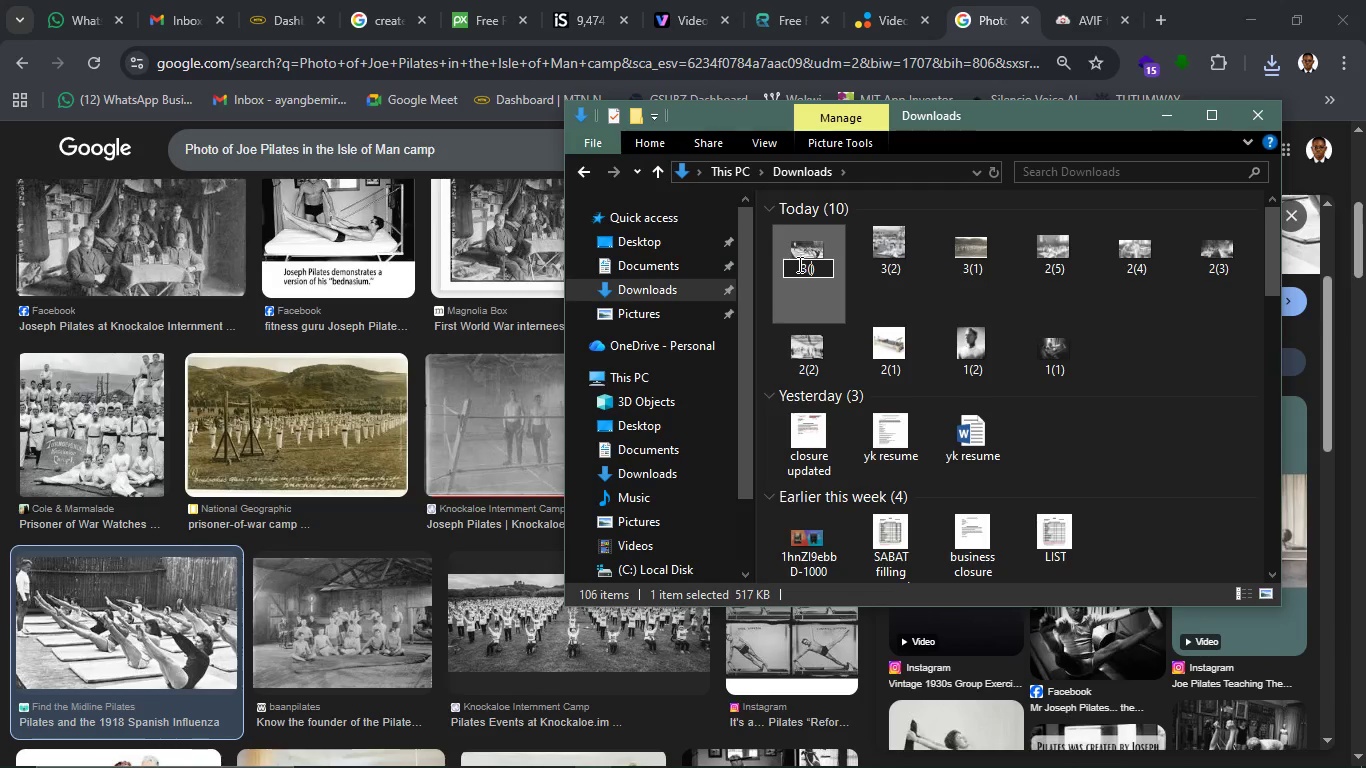 
key(3)
 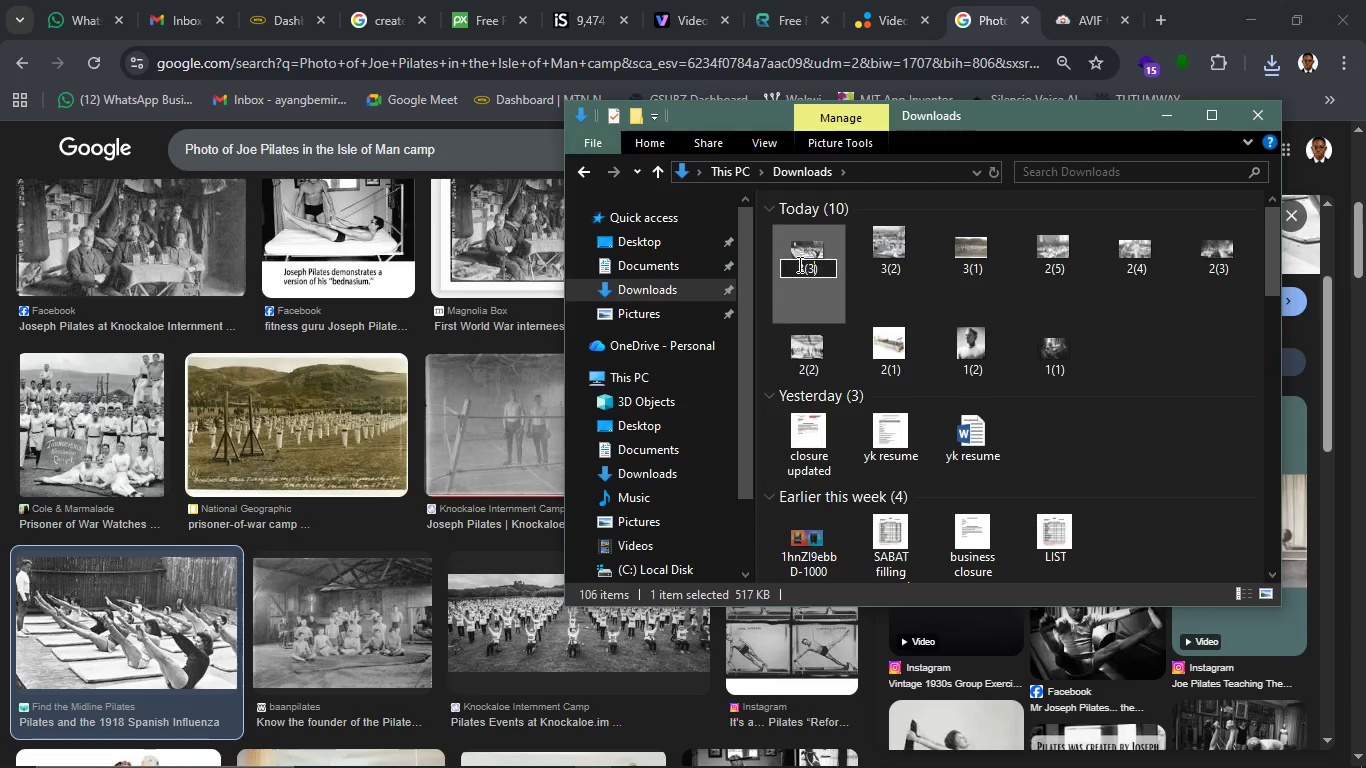 
key(Enter)
 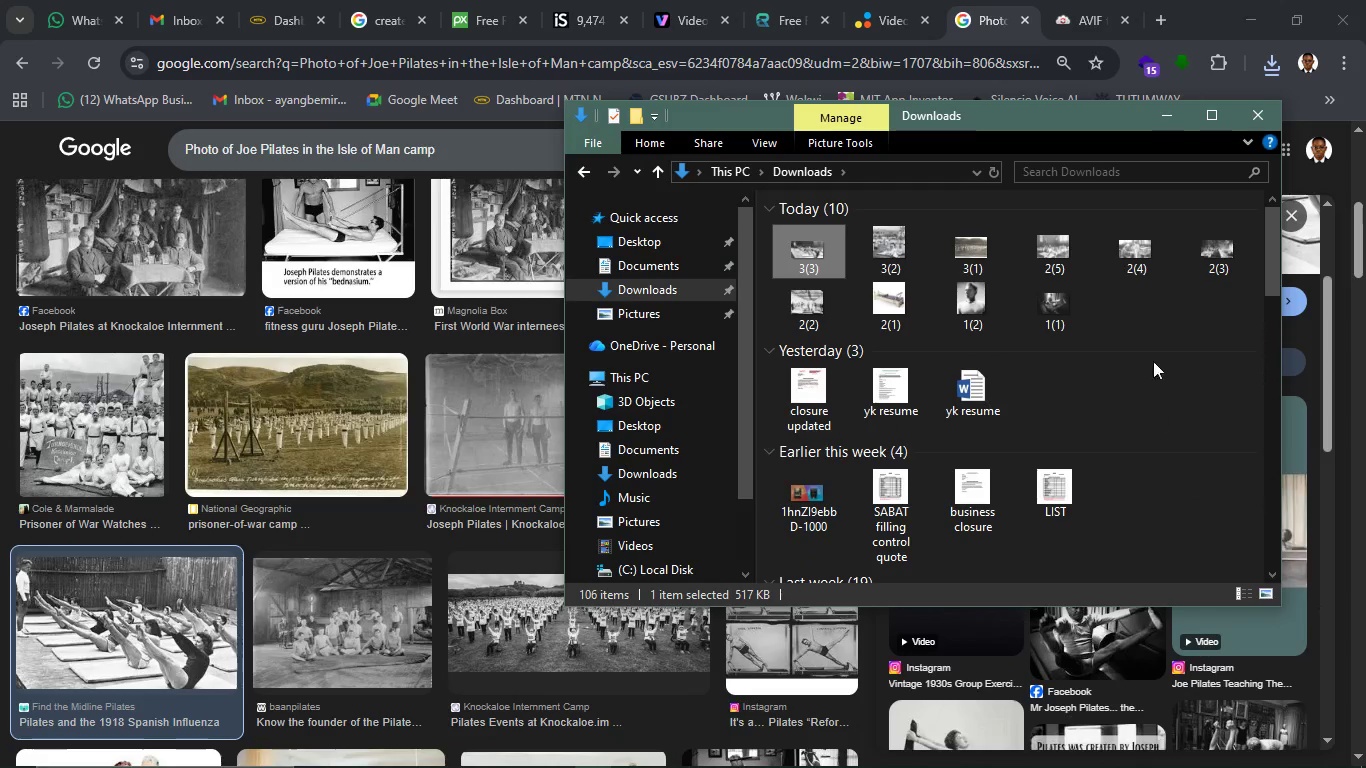 
wait(5.25)
 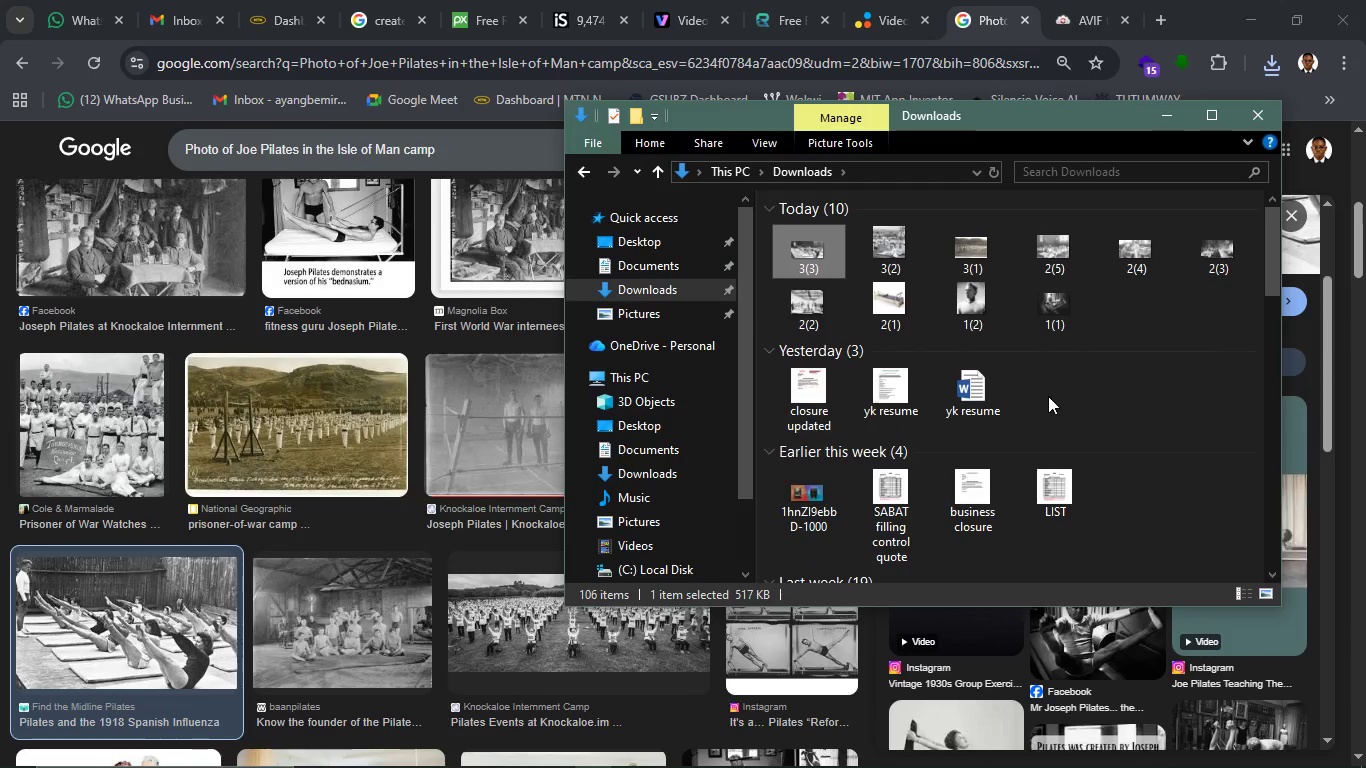 
left_click([997, 2])
 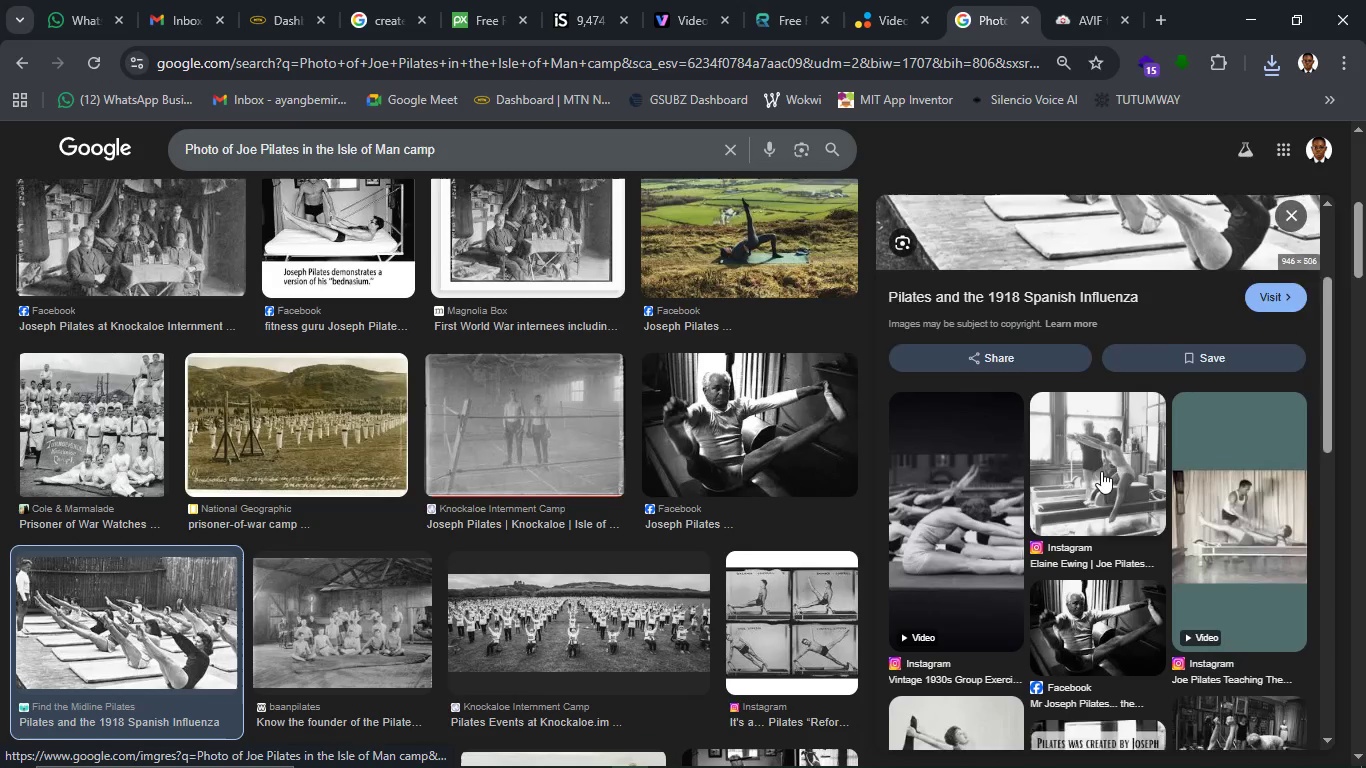 
scroll: coordinate [540, 559], scroll_direction: down, amount: 11.0
 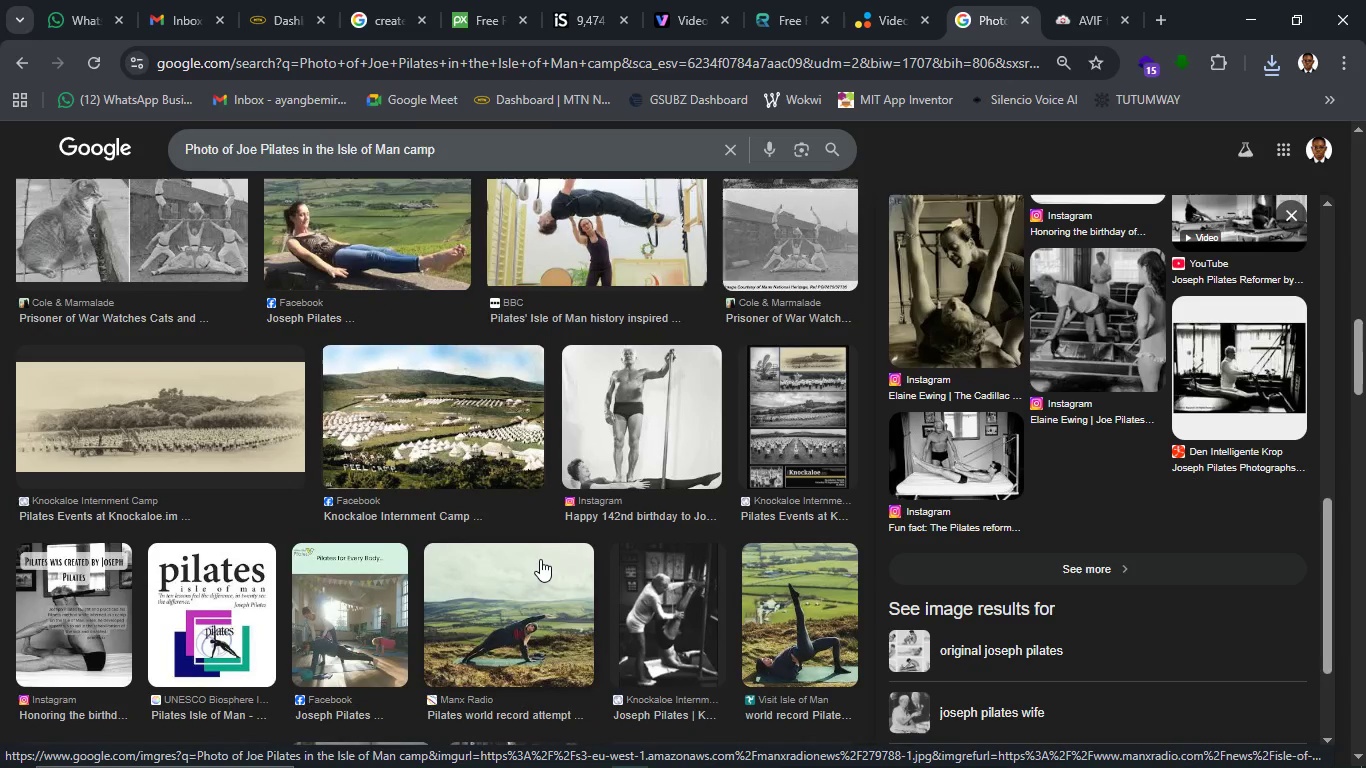 
scroll: coordinate [540, 559], scroll_direction: down, amount: 3.0
 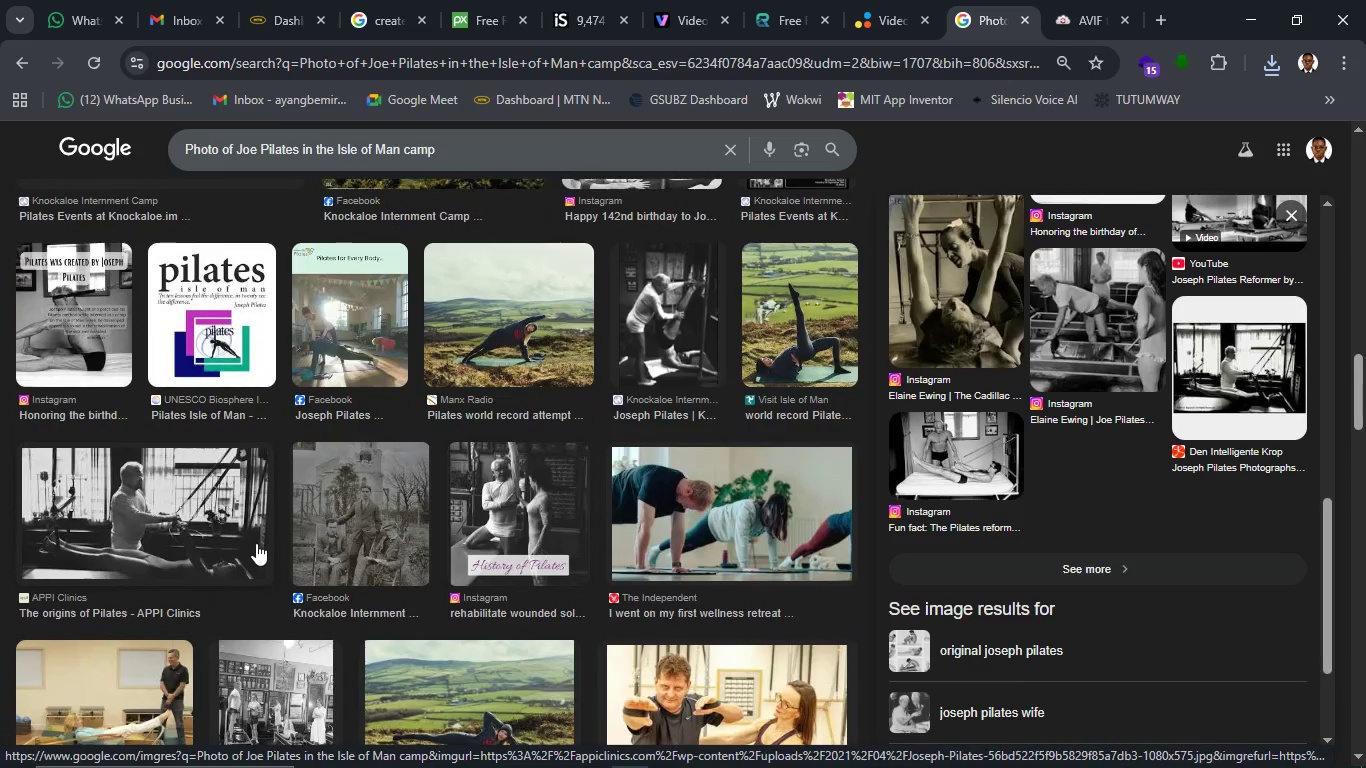 
left_click([189, 528])
 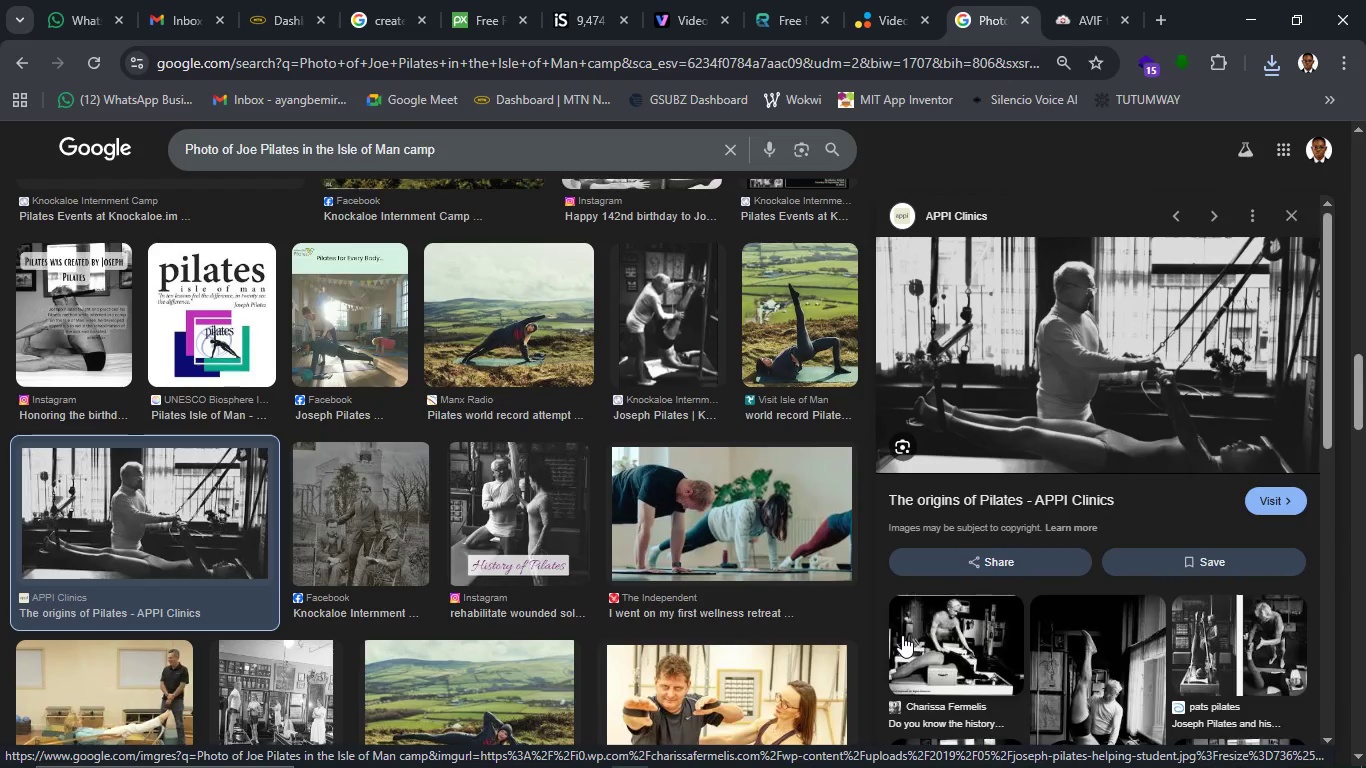 
wait(10.7)
 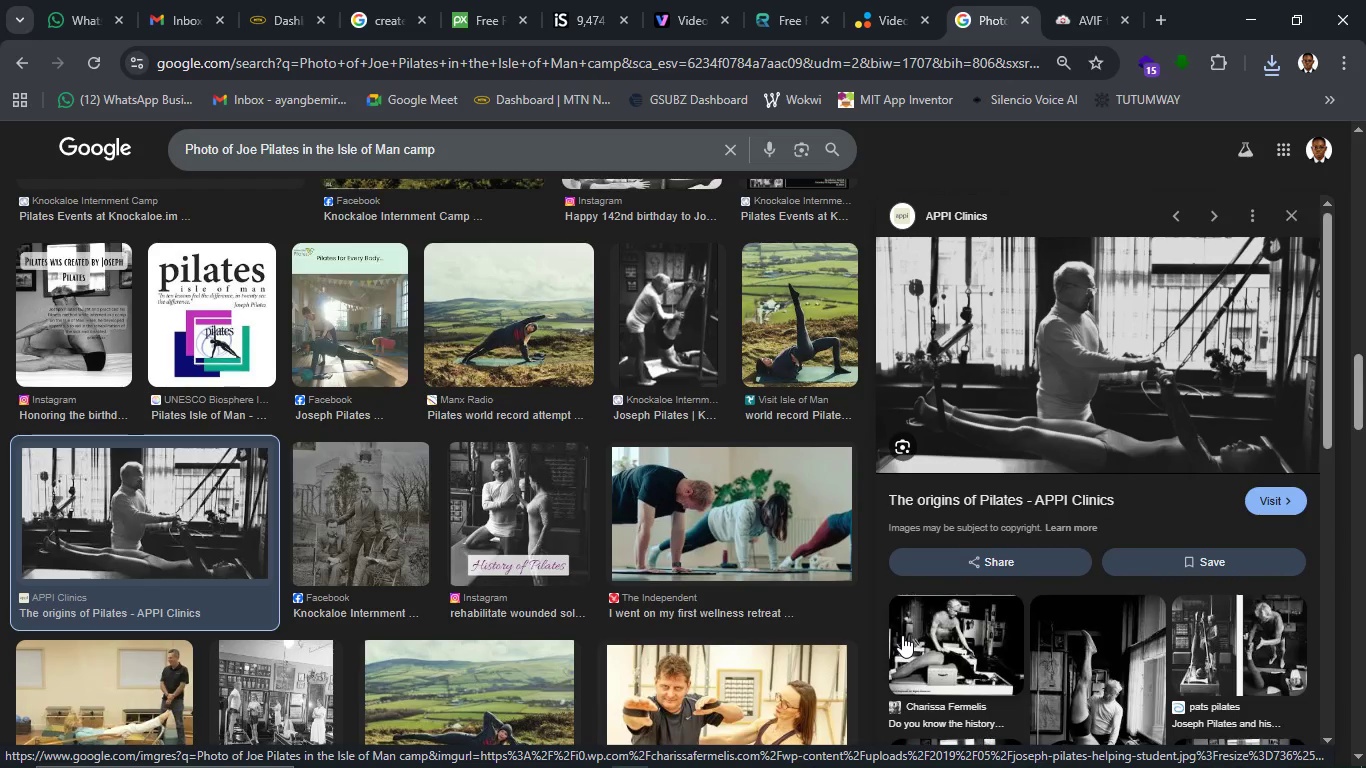 
right_click([1090, 365])
 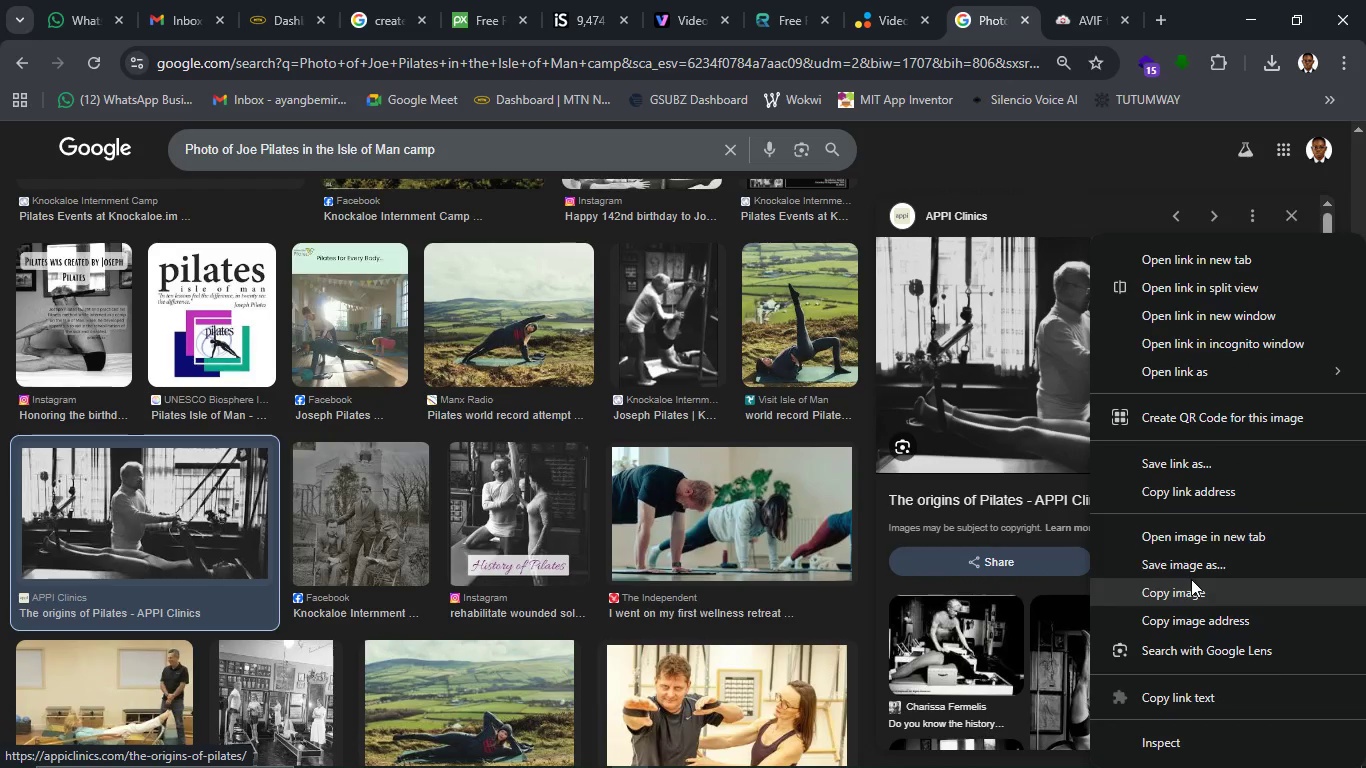 
left_click([1190, 563])
 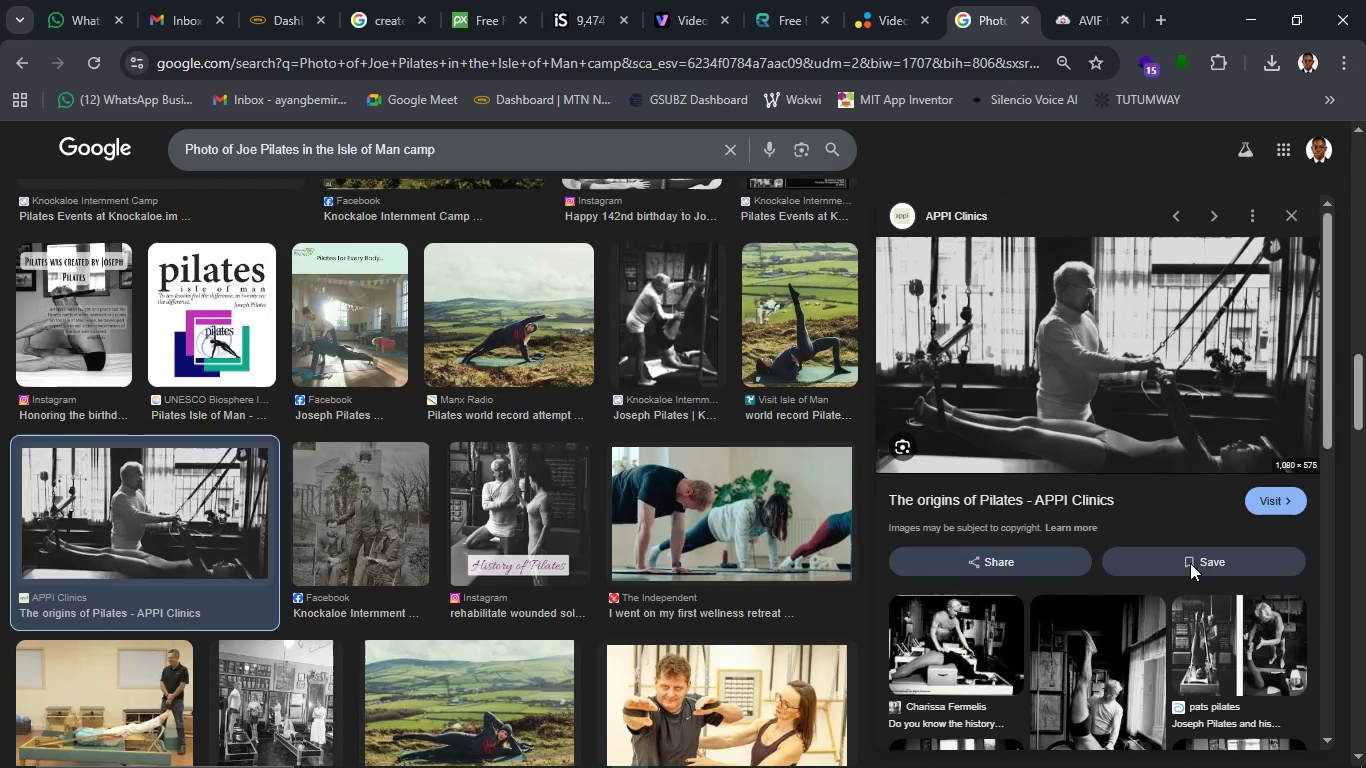 
wait(8.55)
 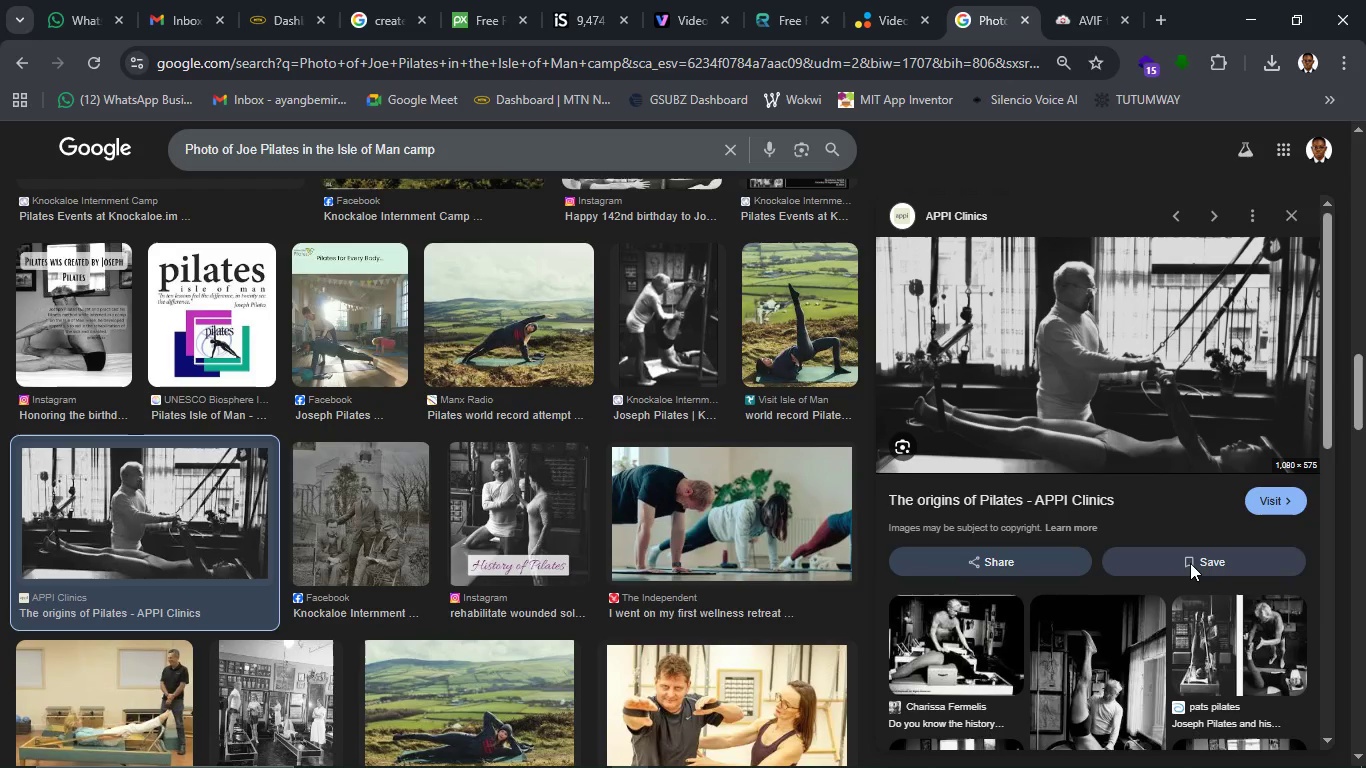 
left_click([508, 481])
 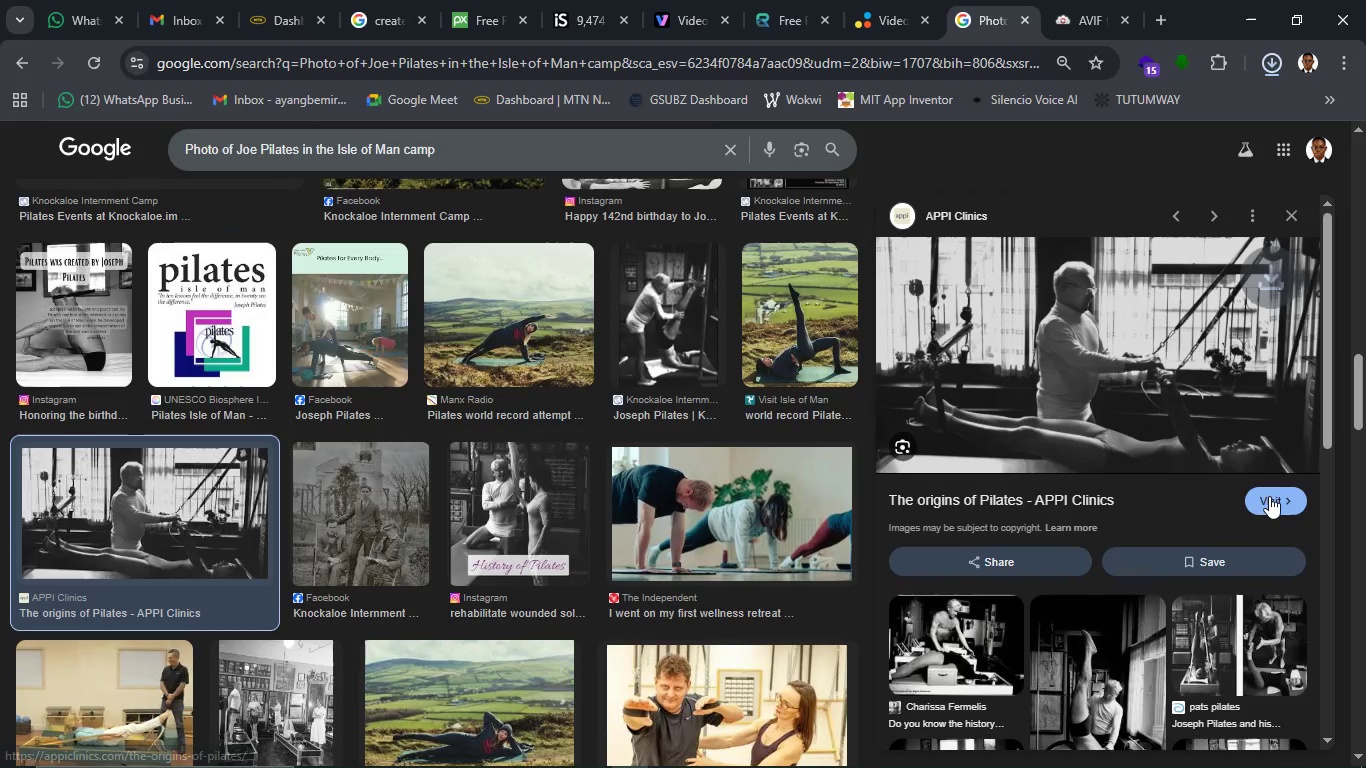 
left_click([1269, 496])
 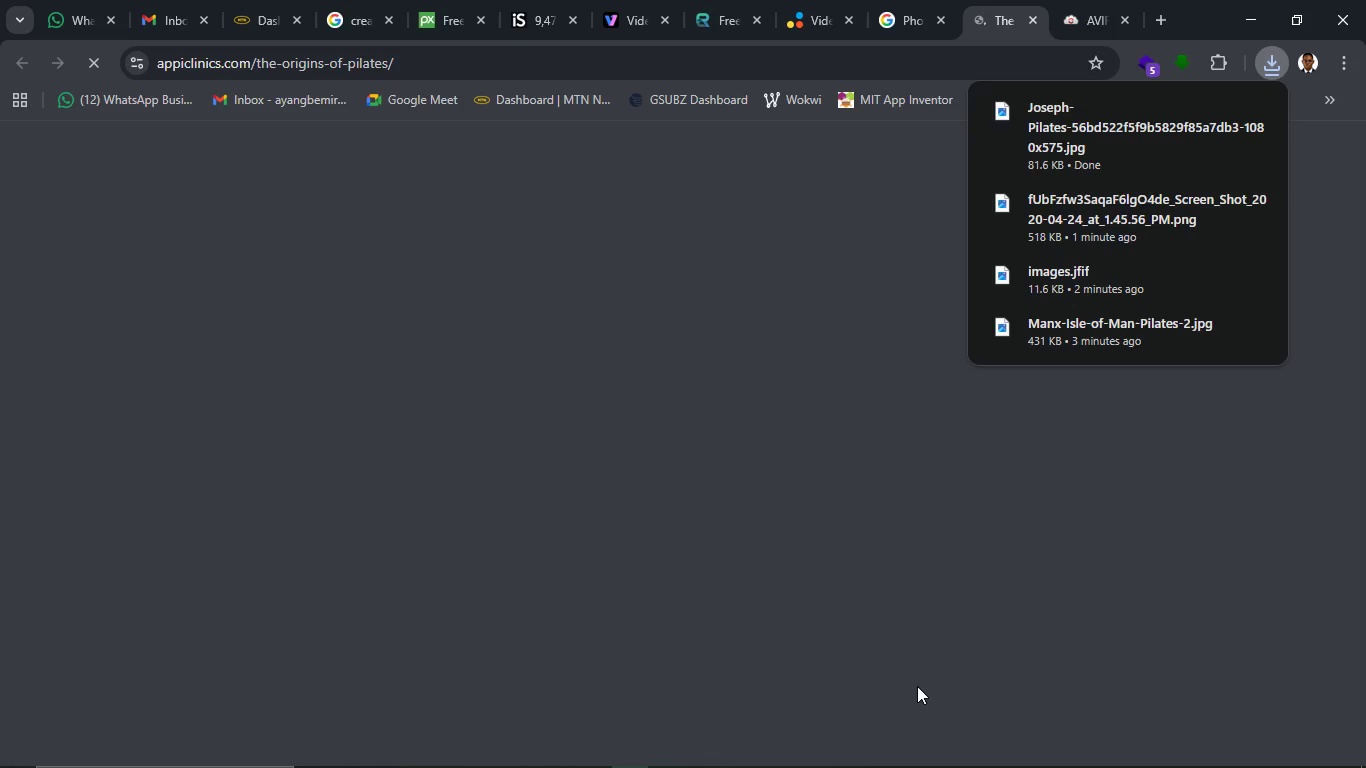 
wait(10.34)
 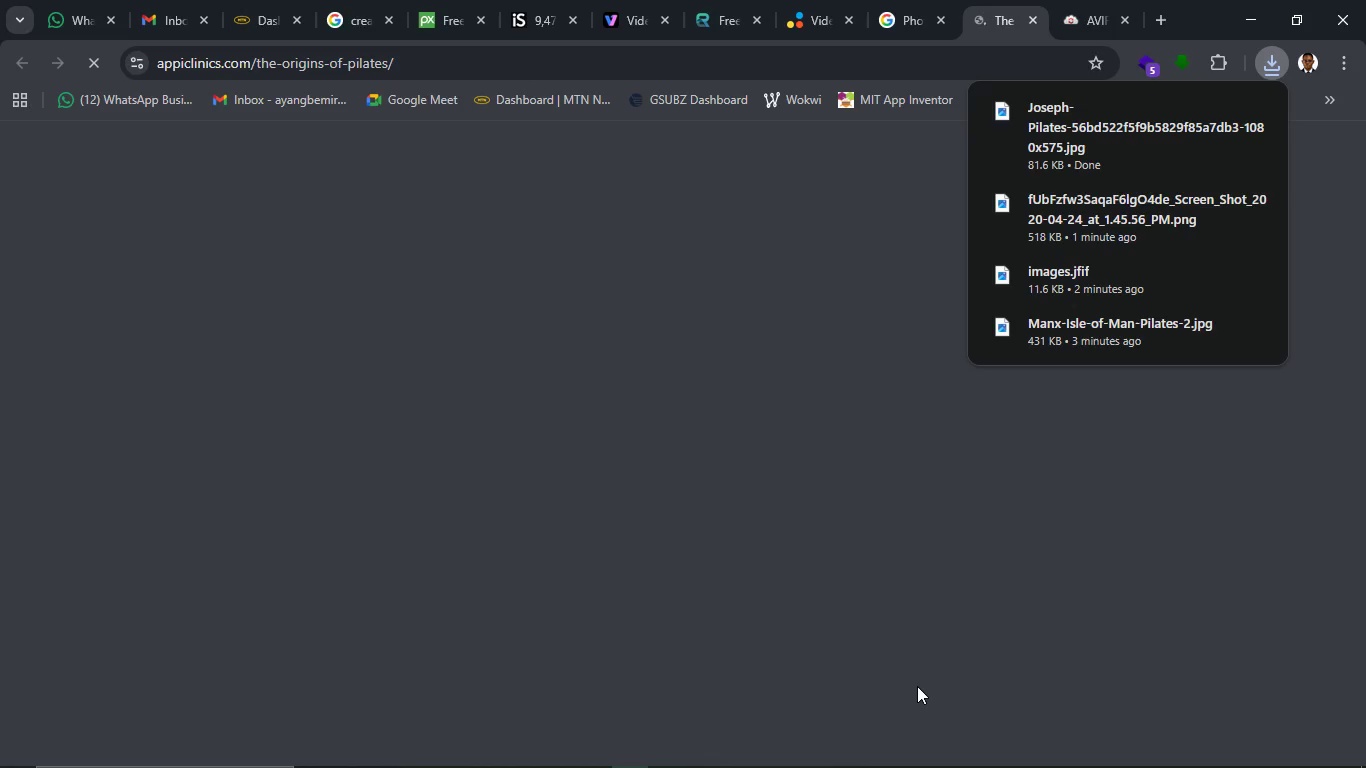 
scroll: coordinate [100, 651], scroll_direction: down, amount: 24.0
 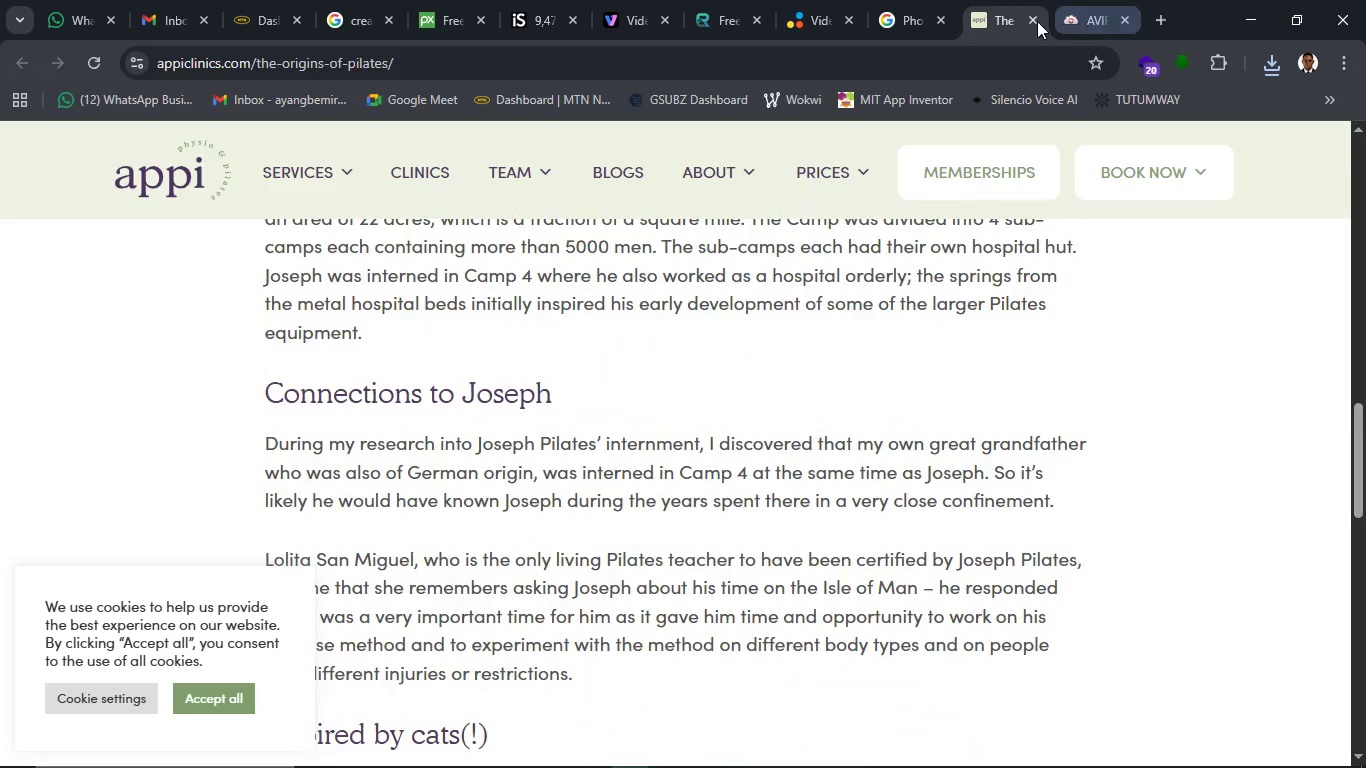 
left_click([1037, 21])
 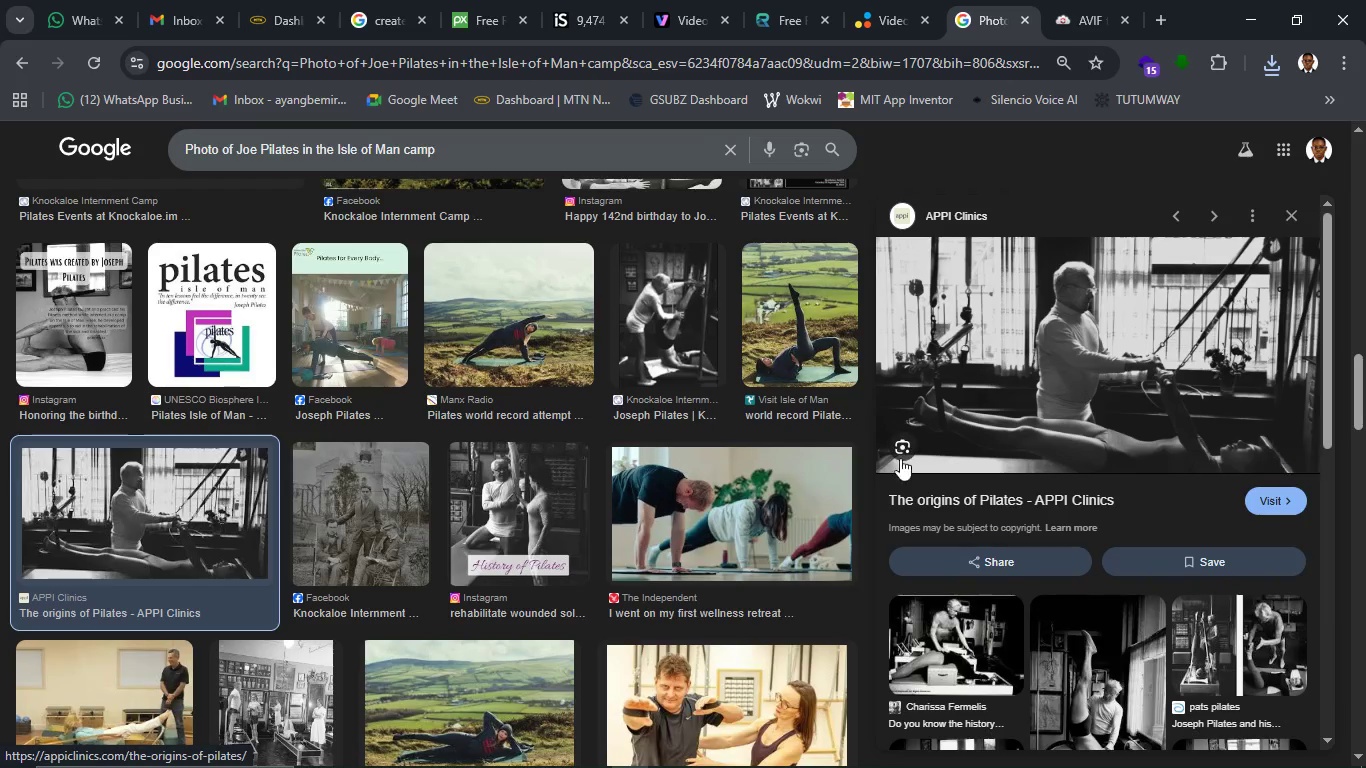 
scroll: coordinate [961, 516], scroll_direction: down, amount: 6.0
 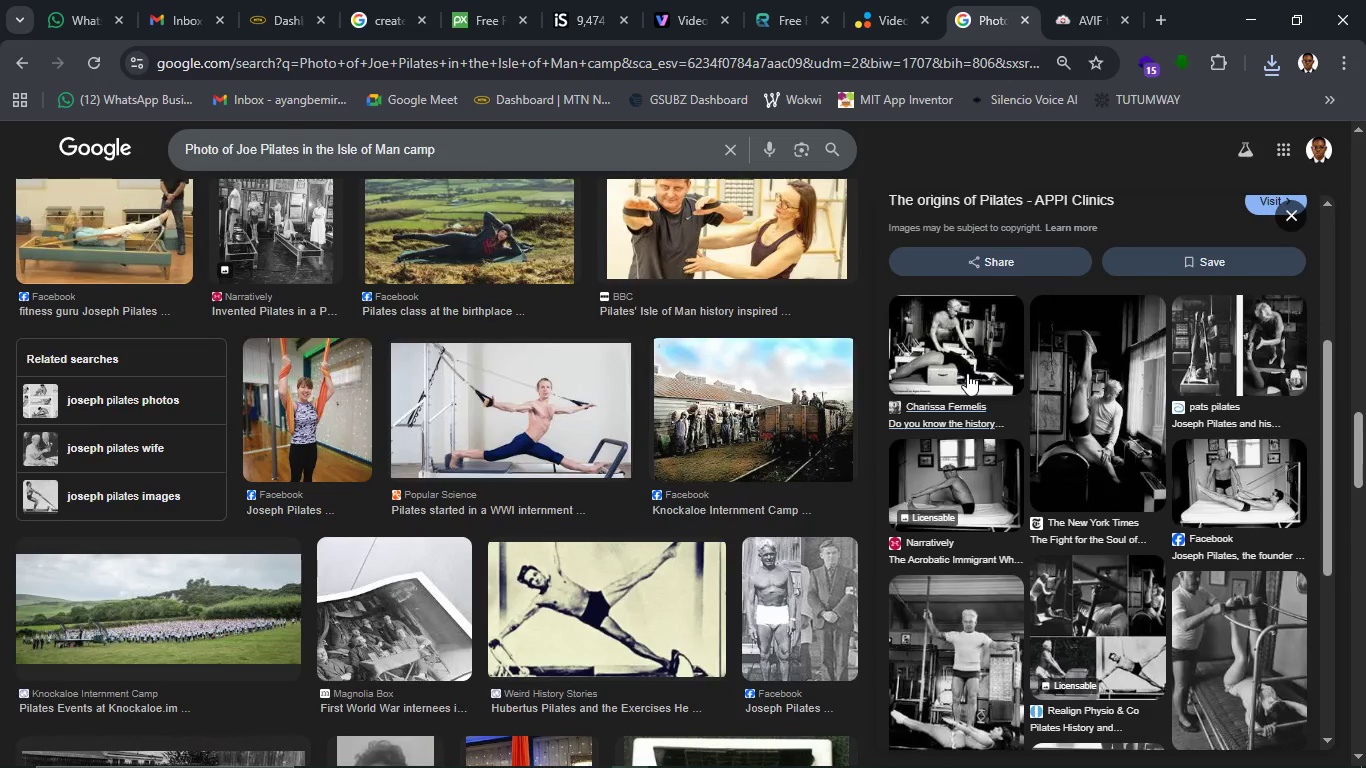 
left_click([967, 362])
 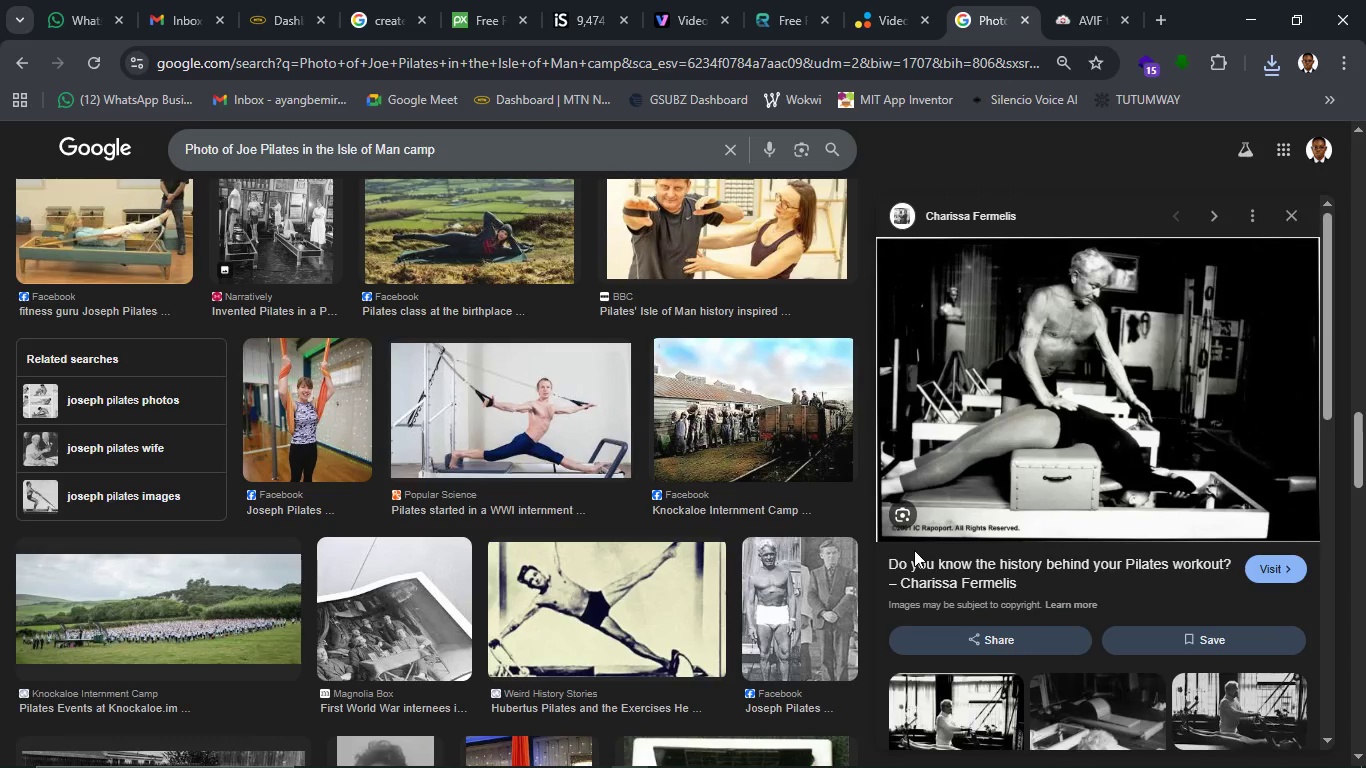 
wait(14.2)
 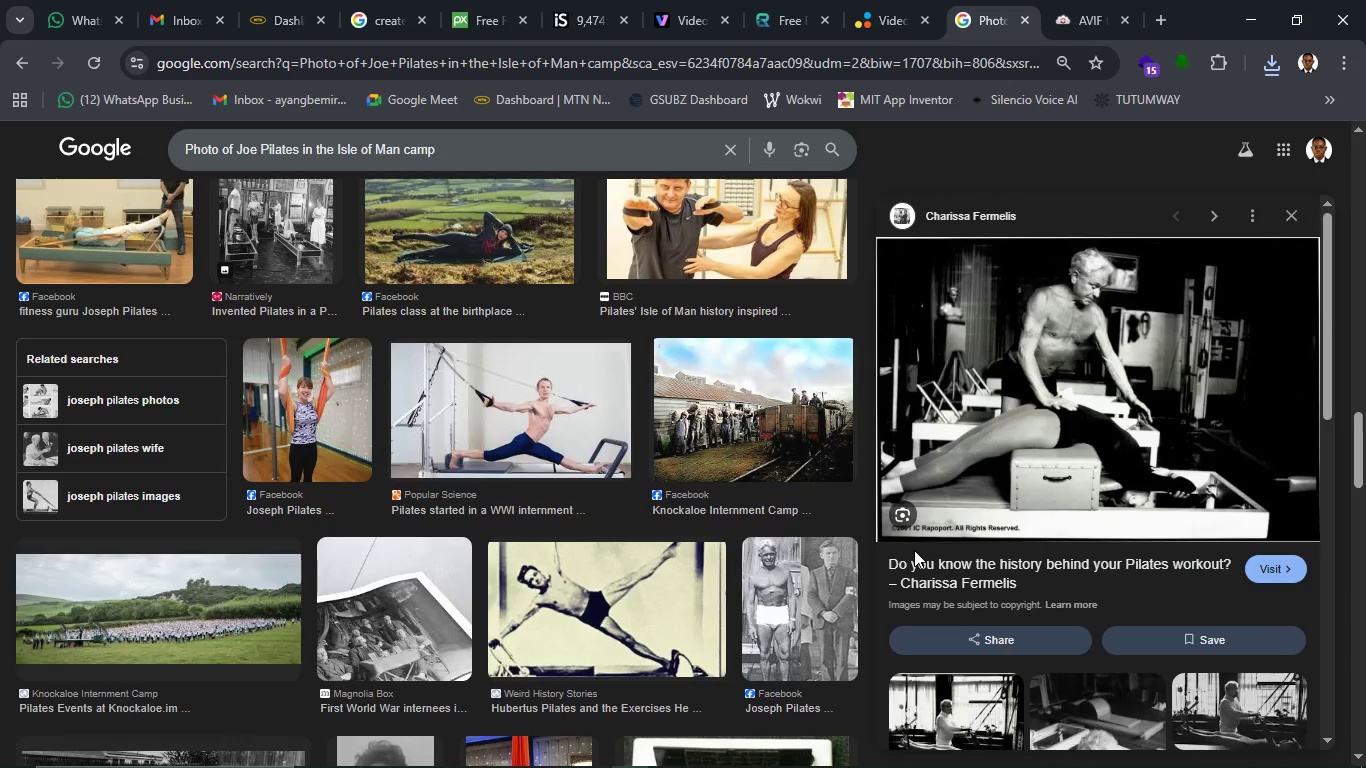 
right_click([1091, 432])
 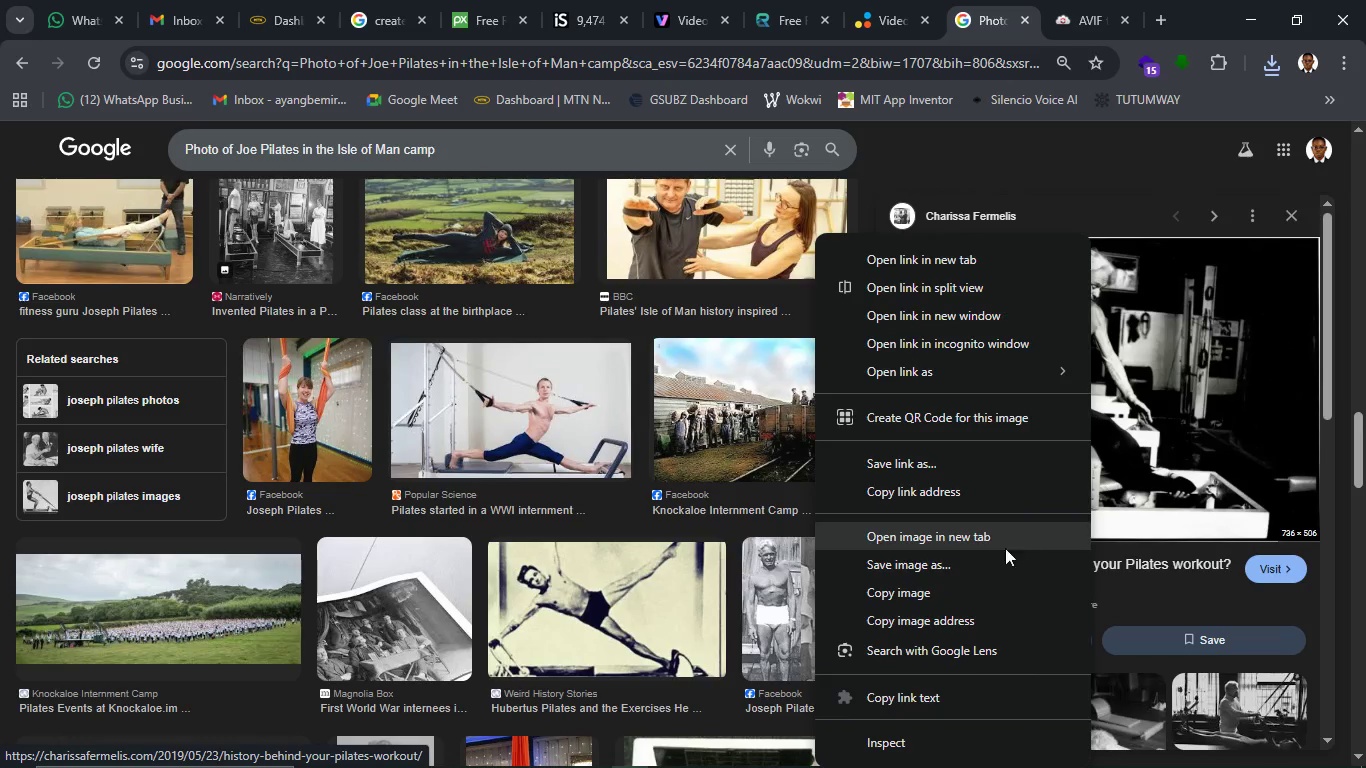 
left_click([976, 571])
 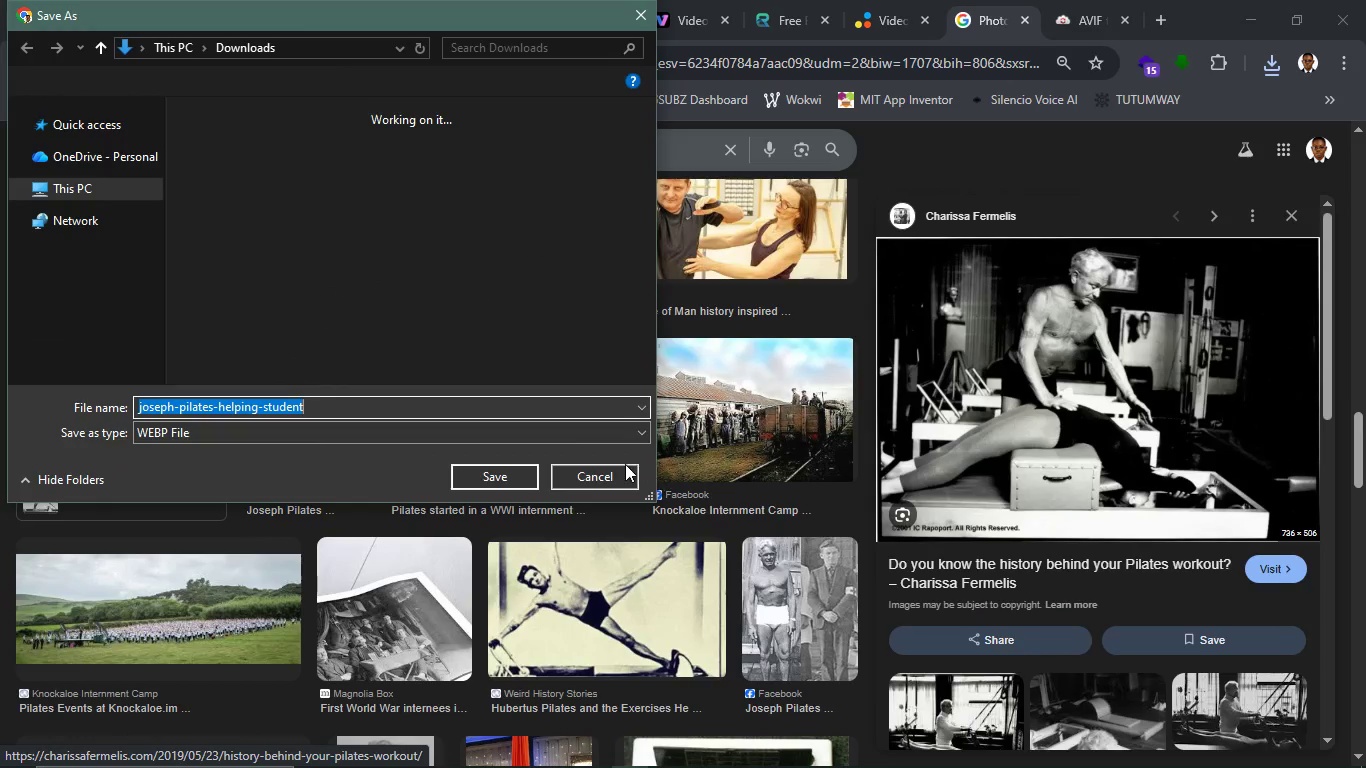 
wait(6.84)
 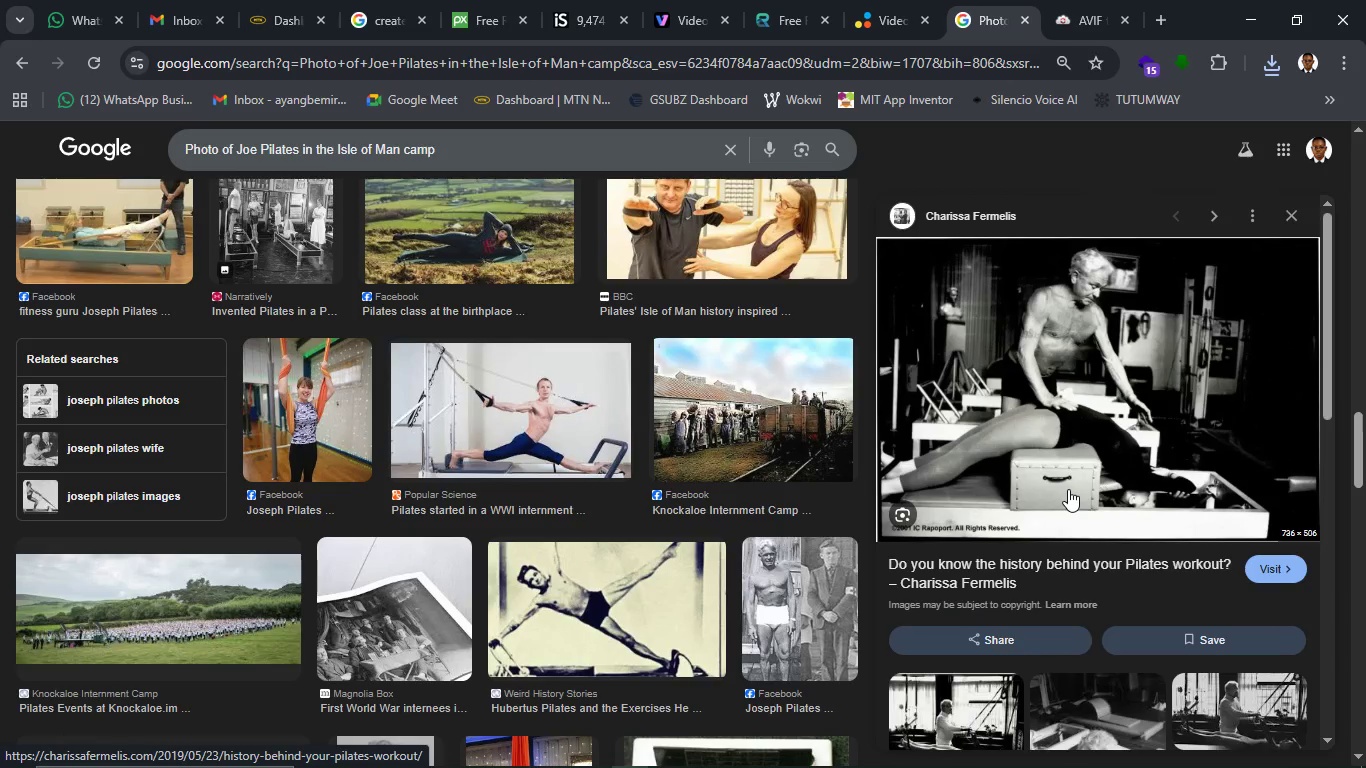 
left_click([503, 476])
 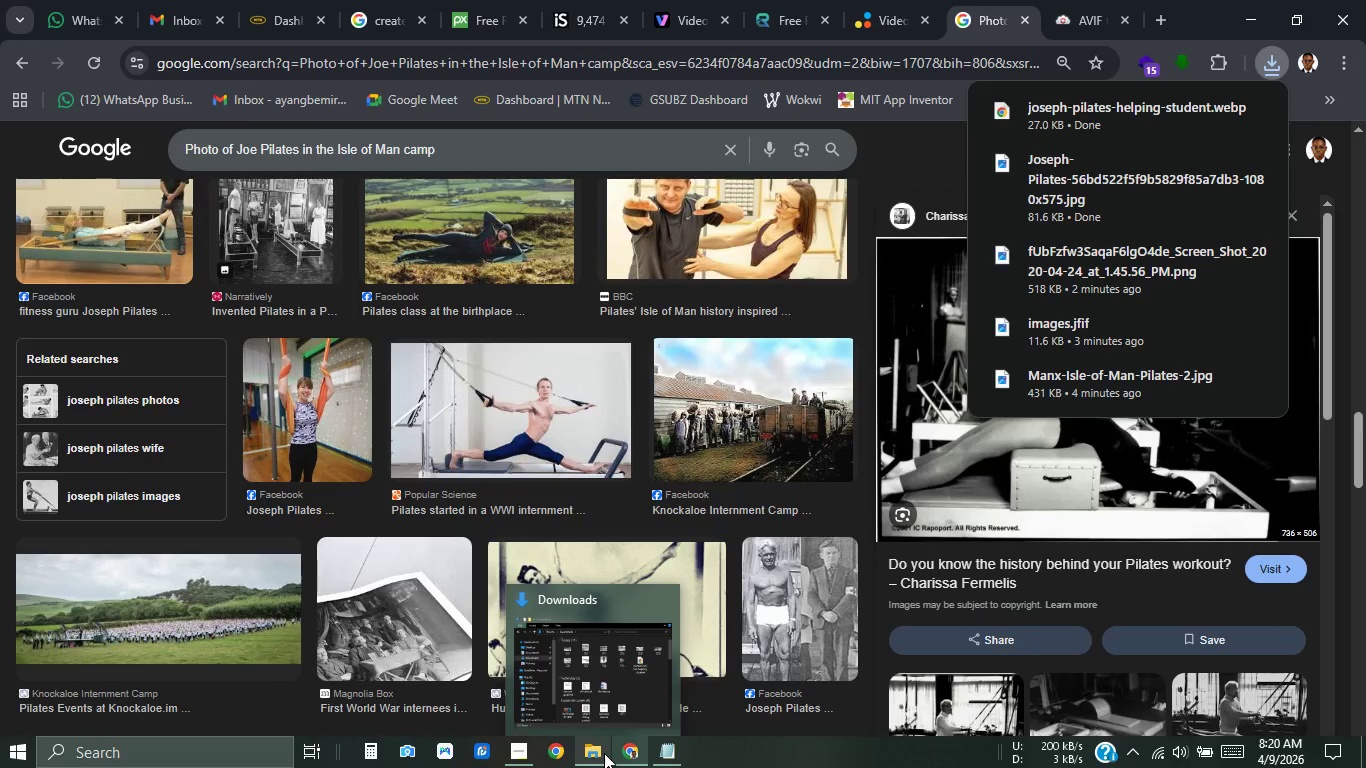 
left_click([604, 753])
 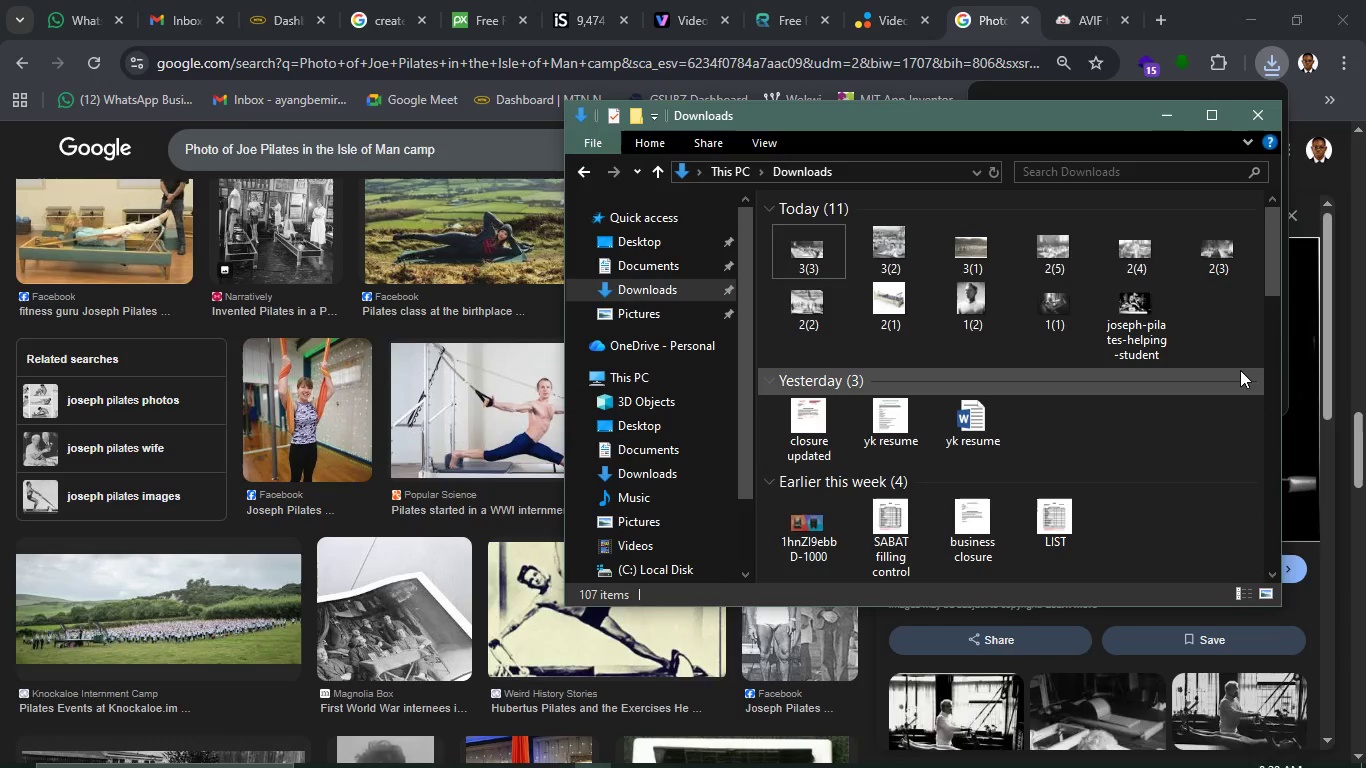 
left_click([1240, 370])
 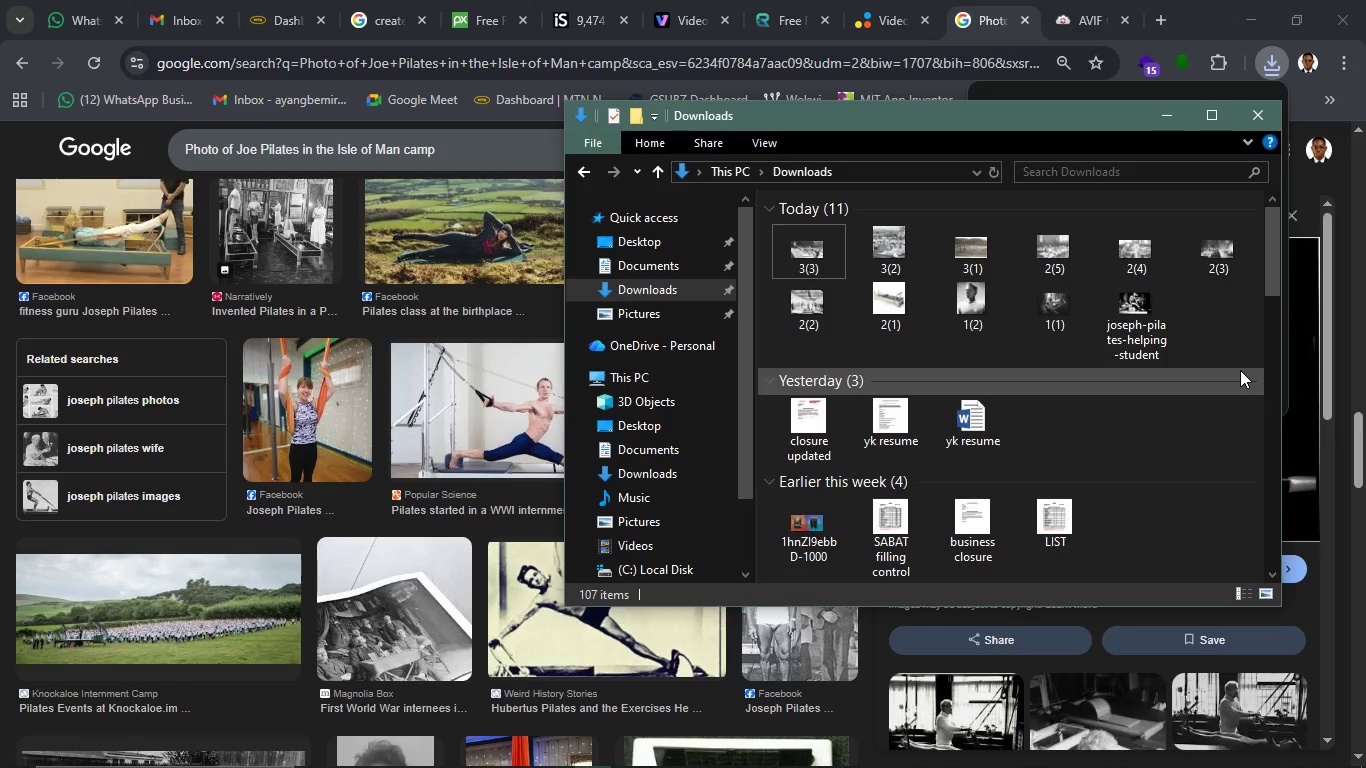 
key(Control+R)
 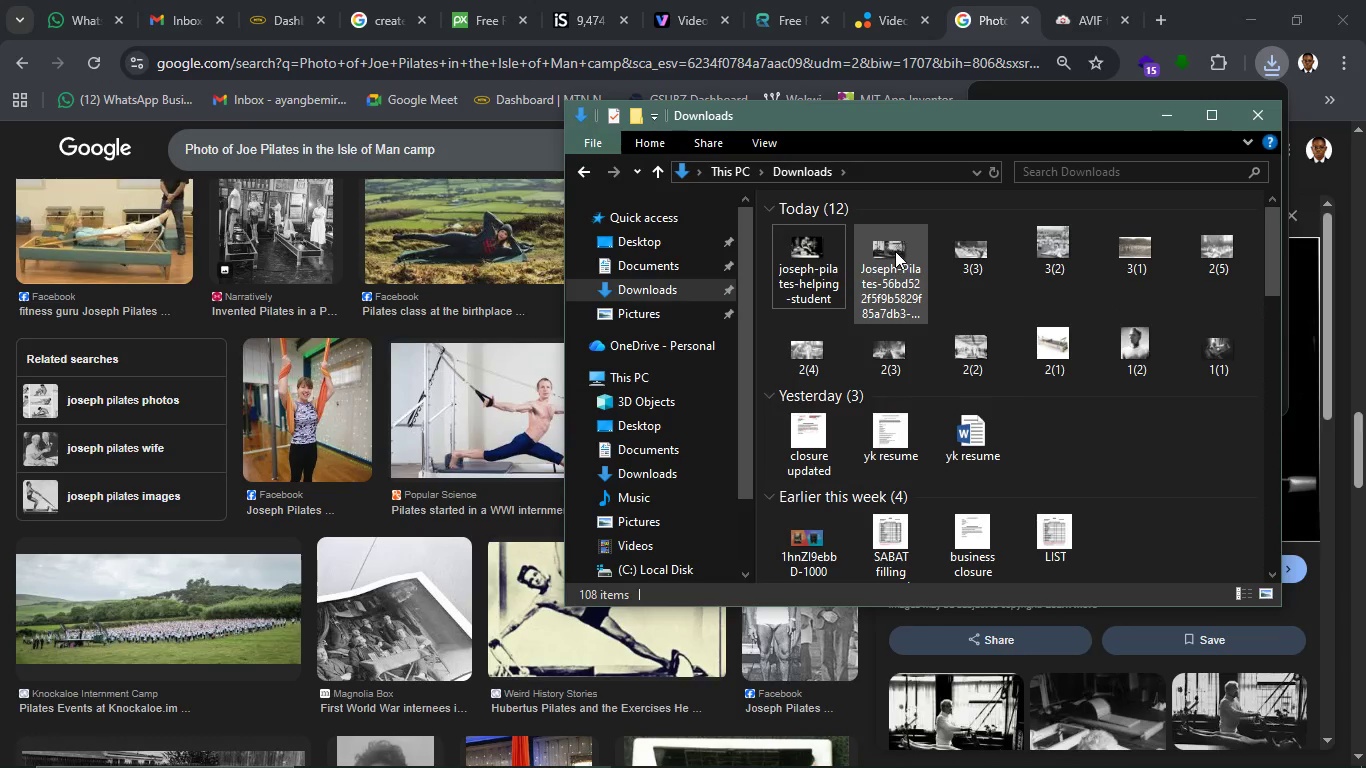 
left_click([895, 251])
 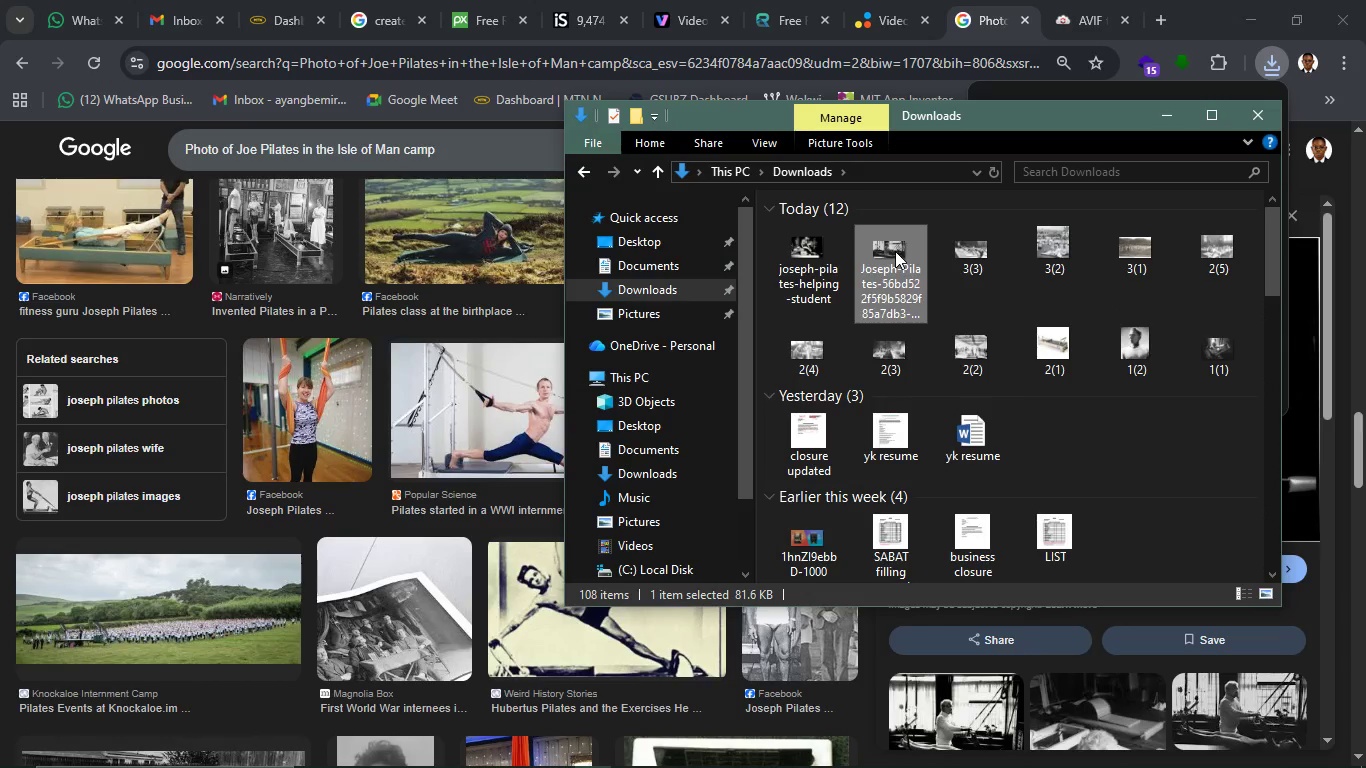 
type([F2]3())
 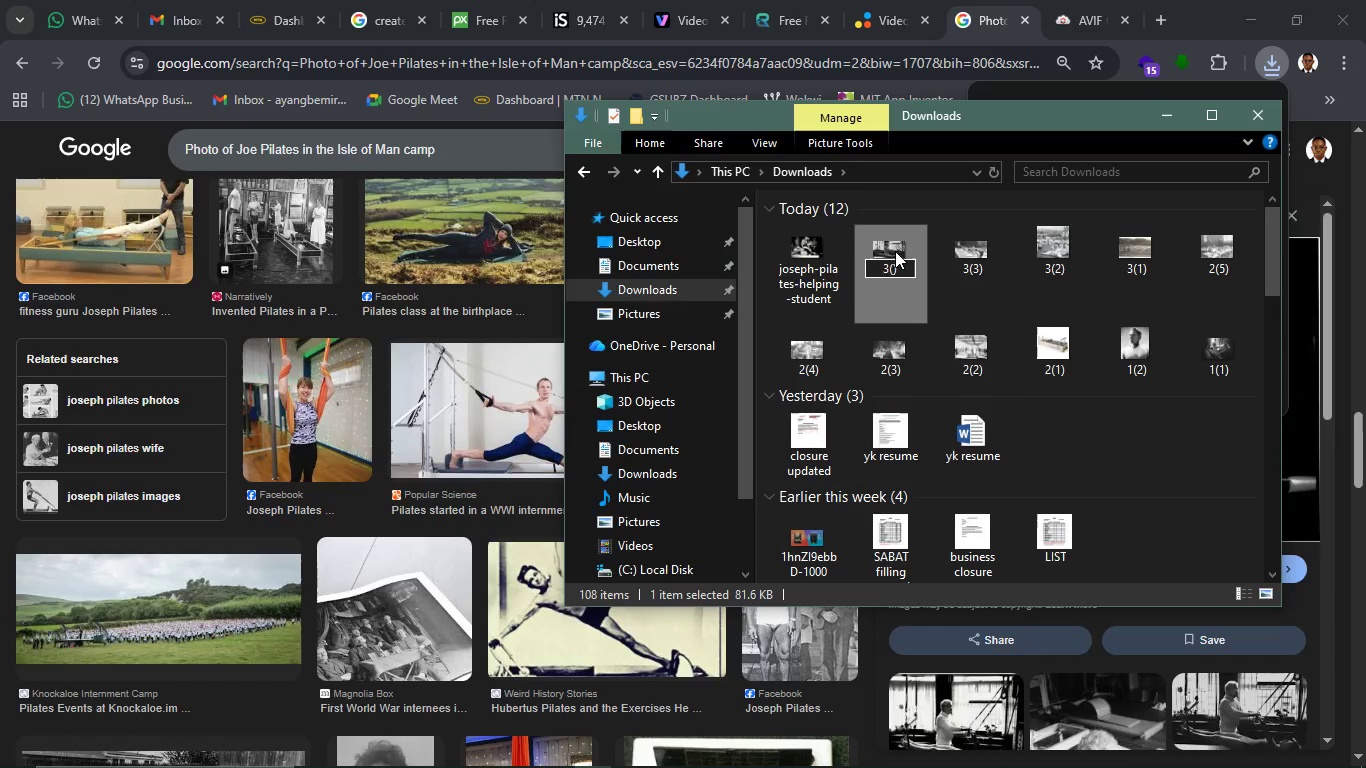 
key(ArrowLeft)
 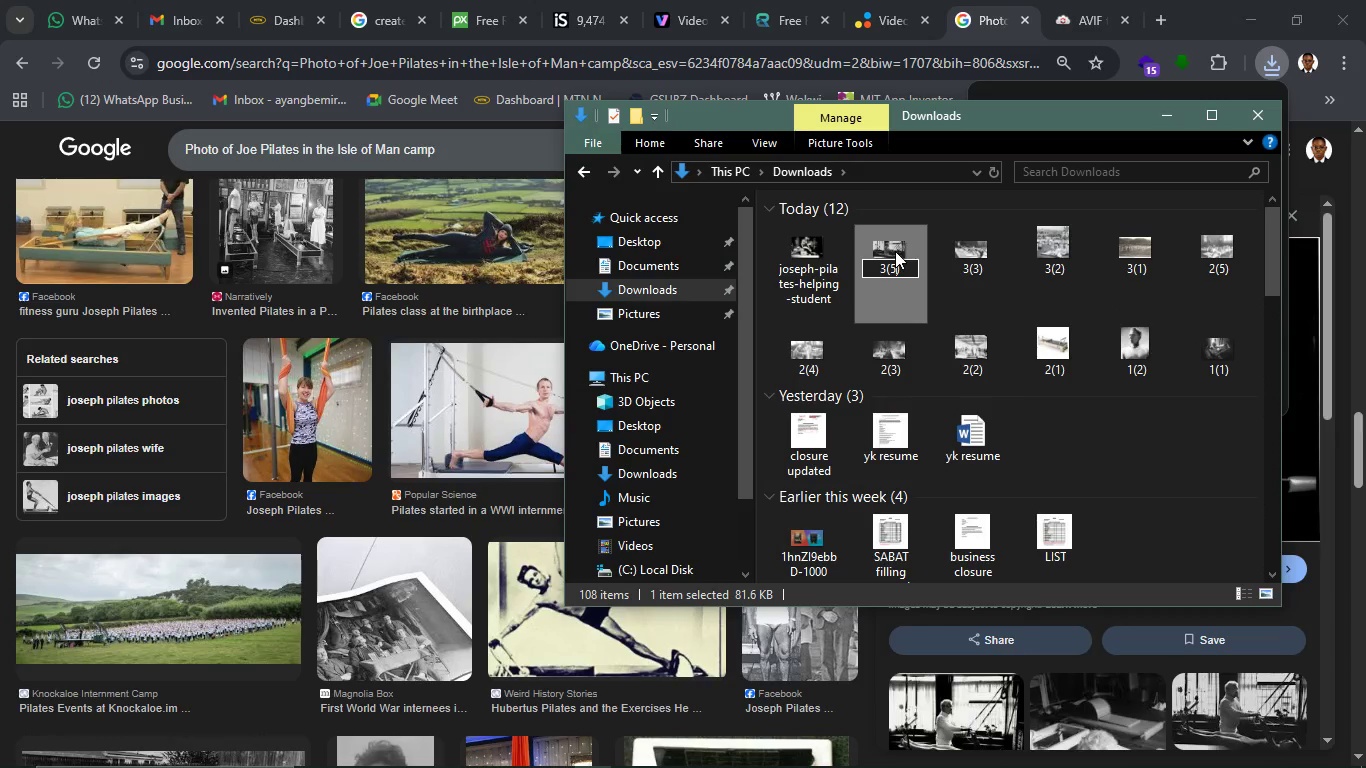 
key(5)
 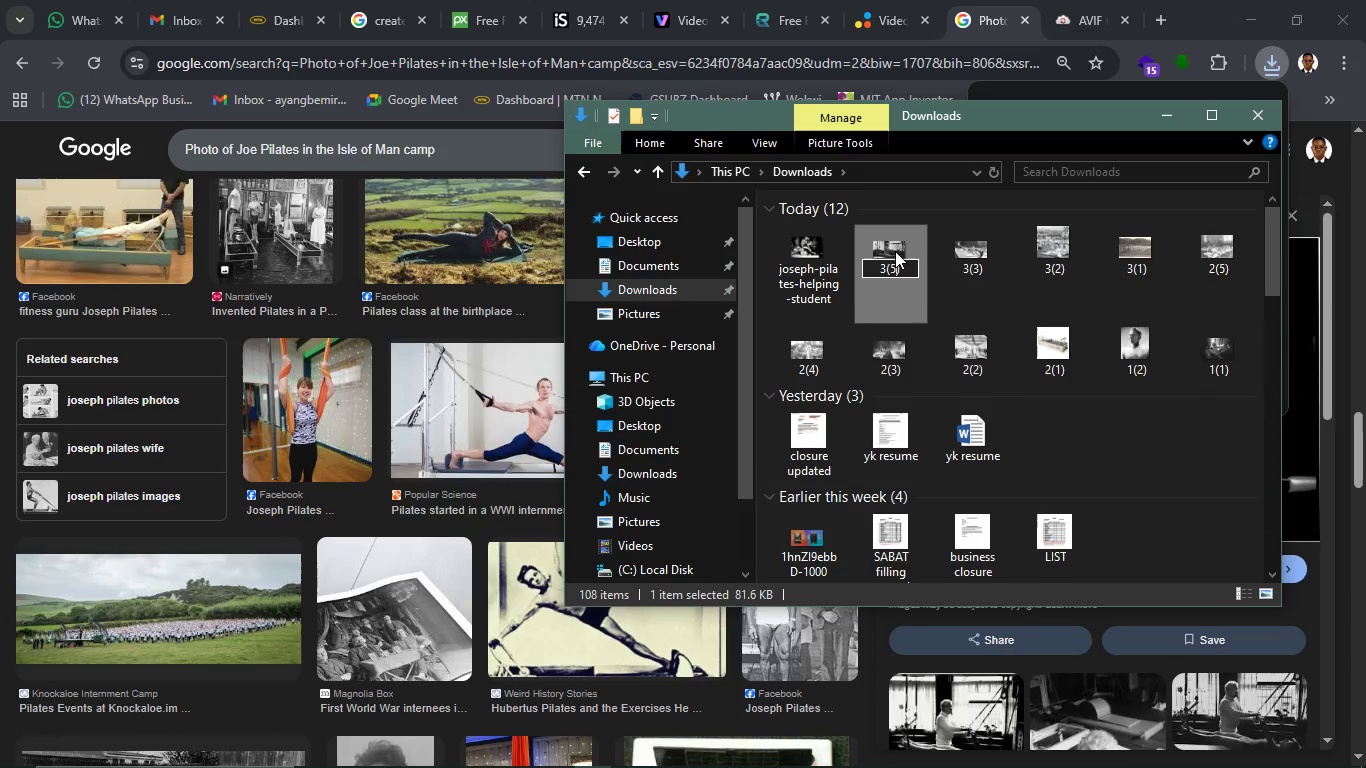 
key(Enter)
 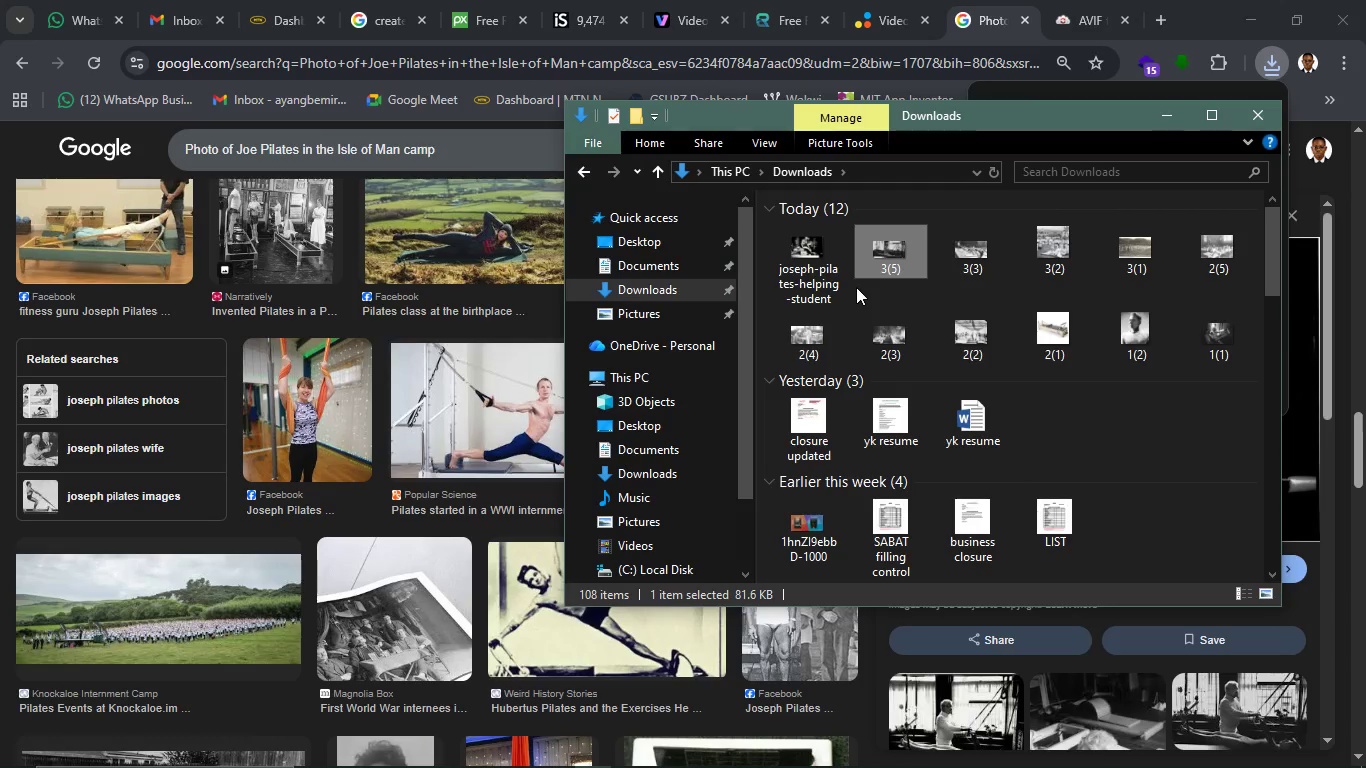 
mouse_move([1092, 16])
 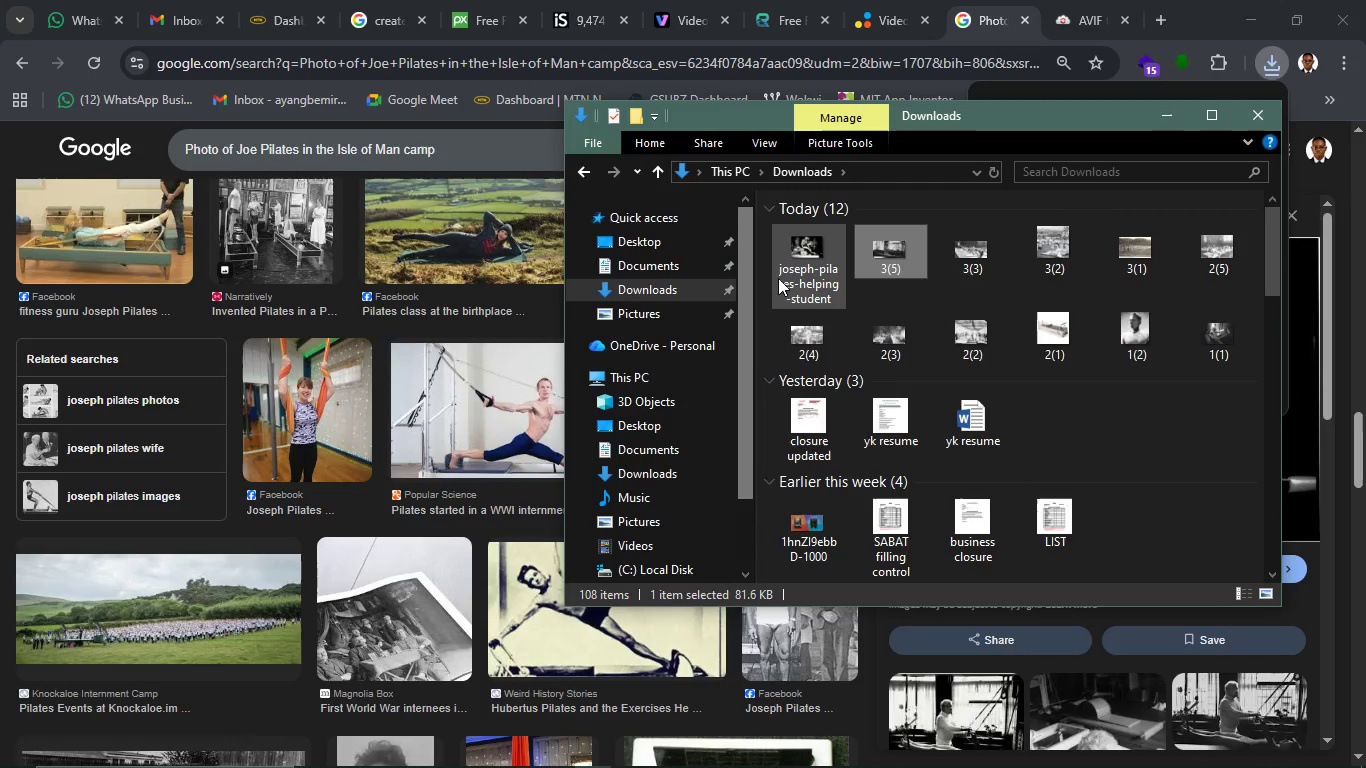 
mouse_move([800, 274])
 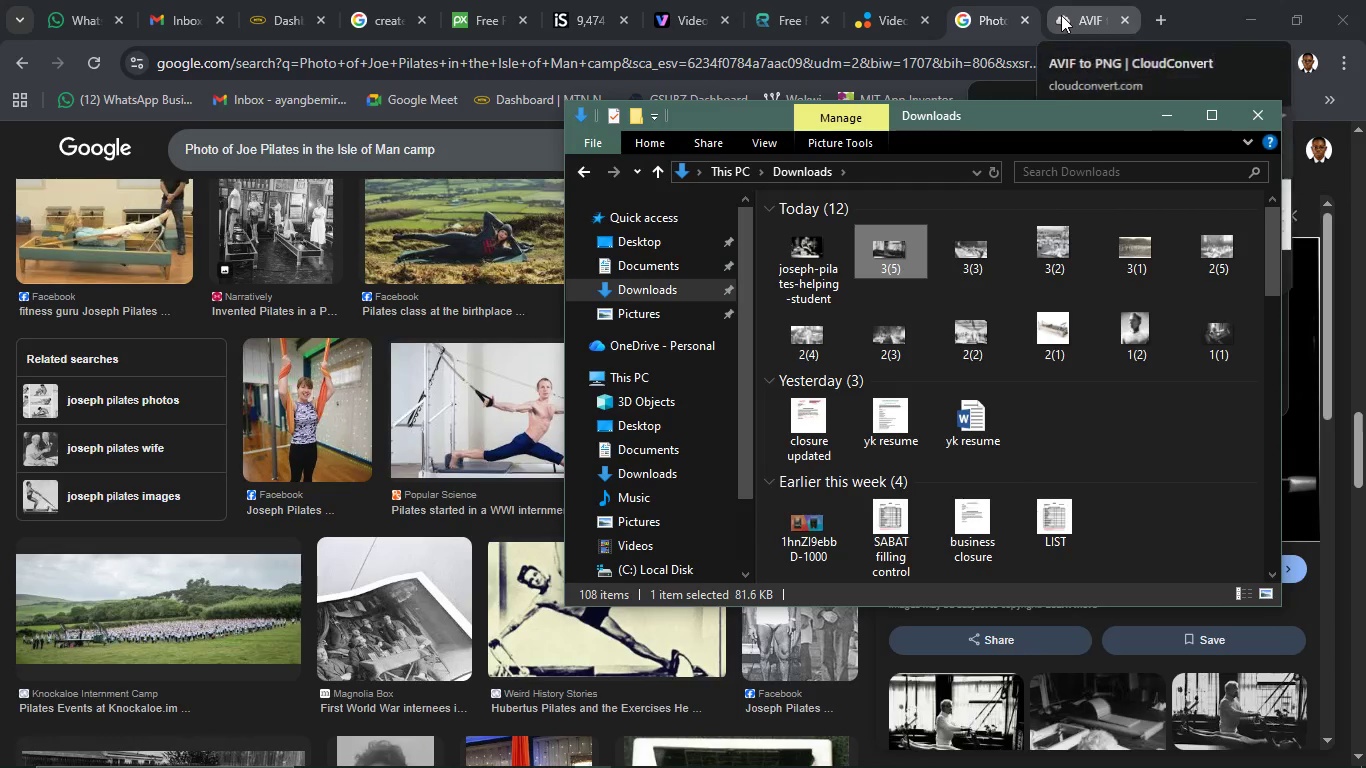 
left_click([1061, 15])
 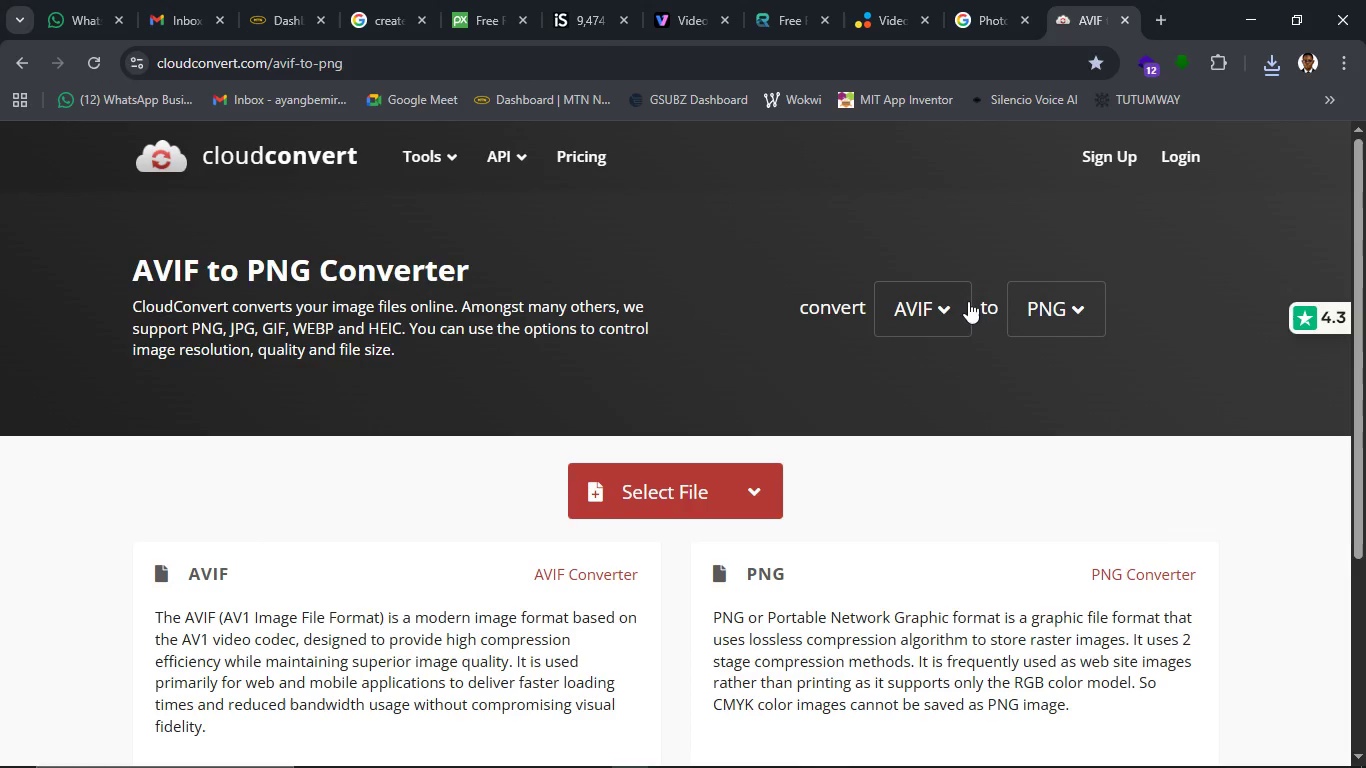 
left_click([968, 301])
 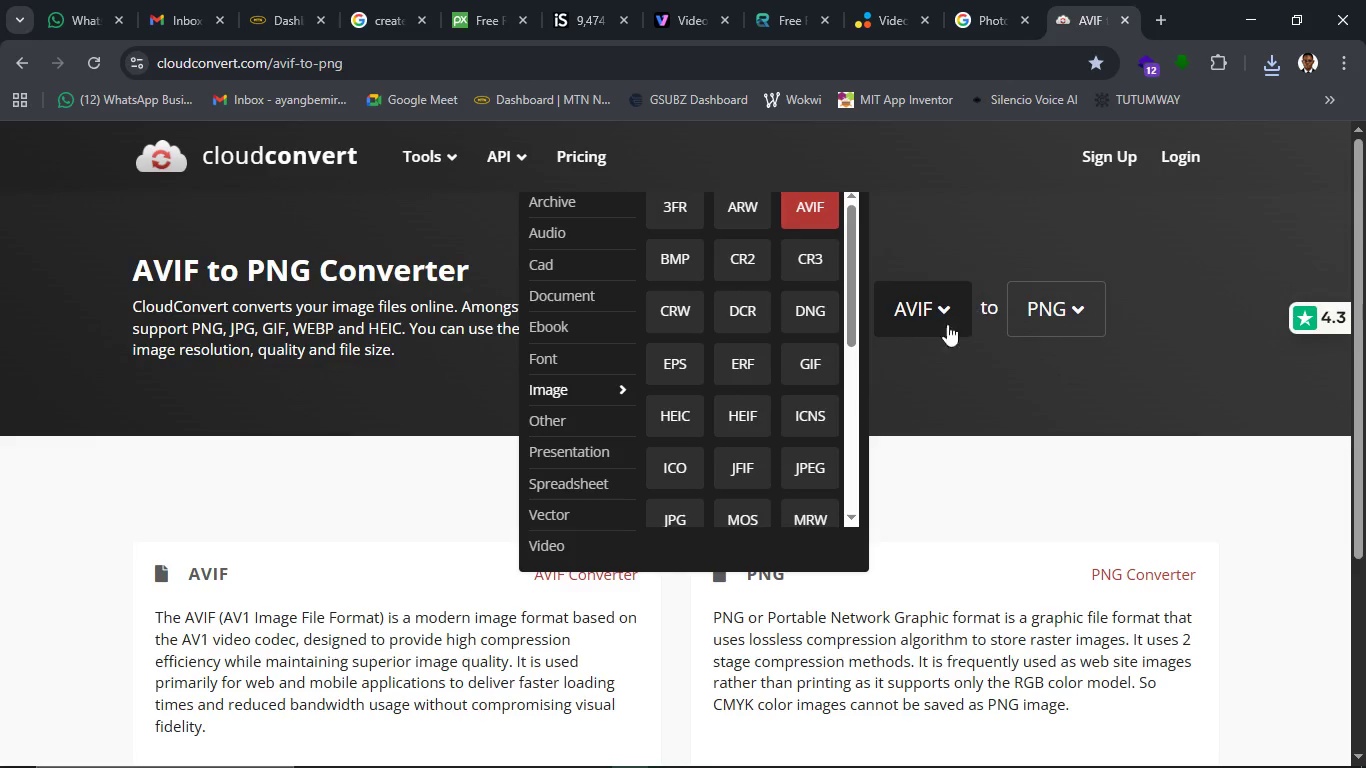 
scroll: coordinate [718, 436], scroll_direction: up, amount: 6.0
 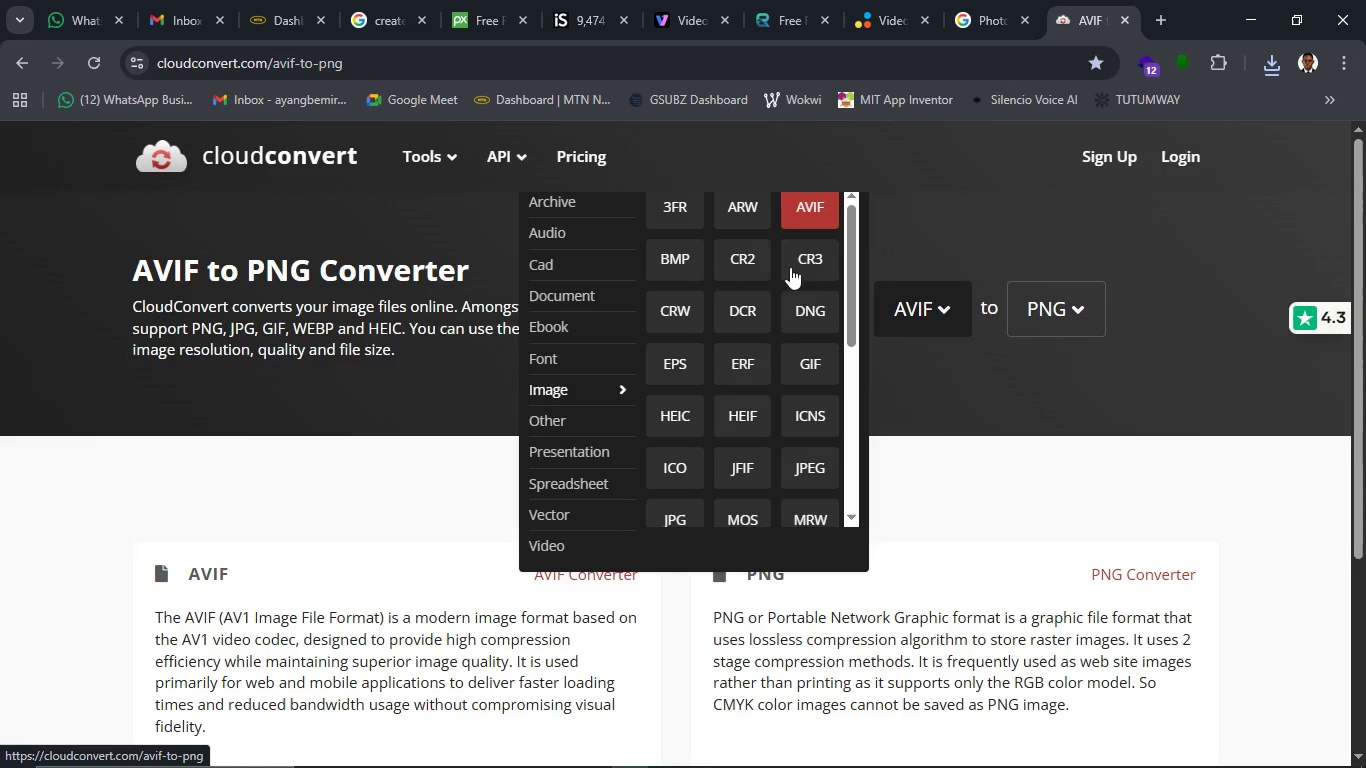 
scroll: coordinate [789, 345], scroll_direction: down, amount: 4.0
 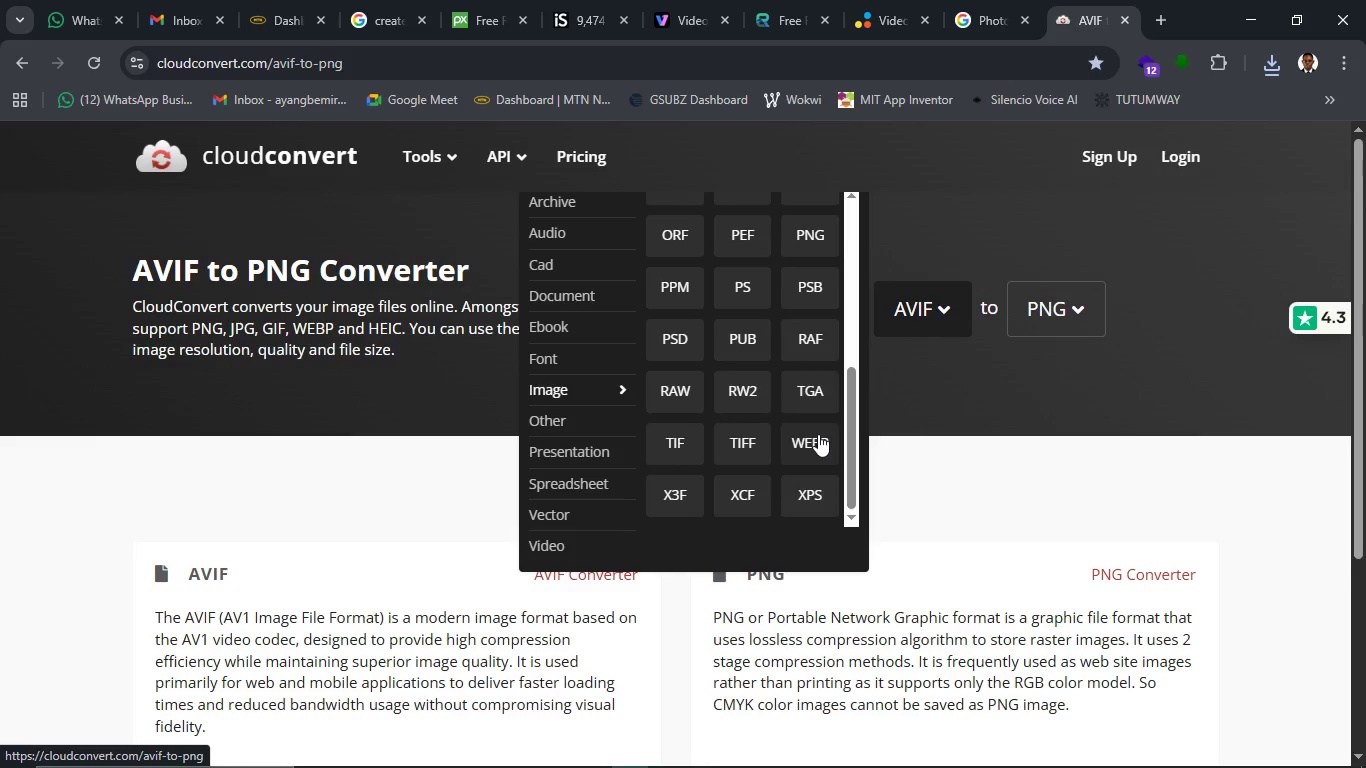 
left_click([818, 434])
 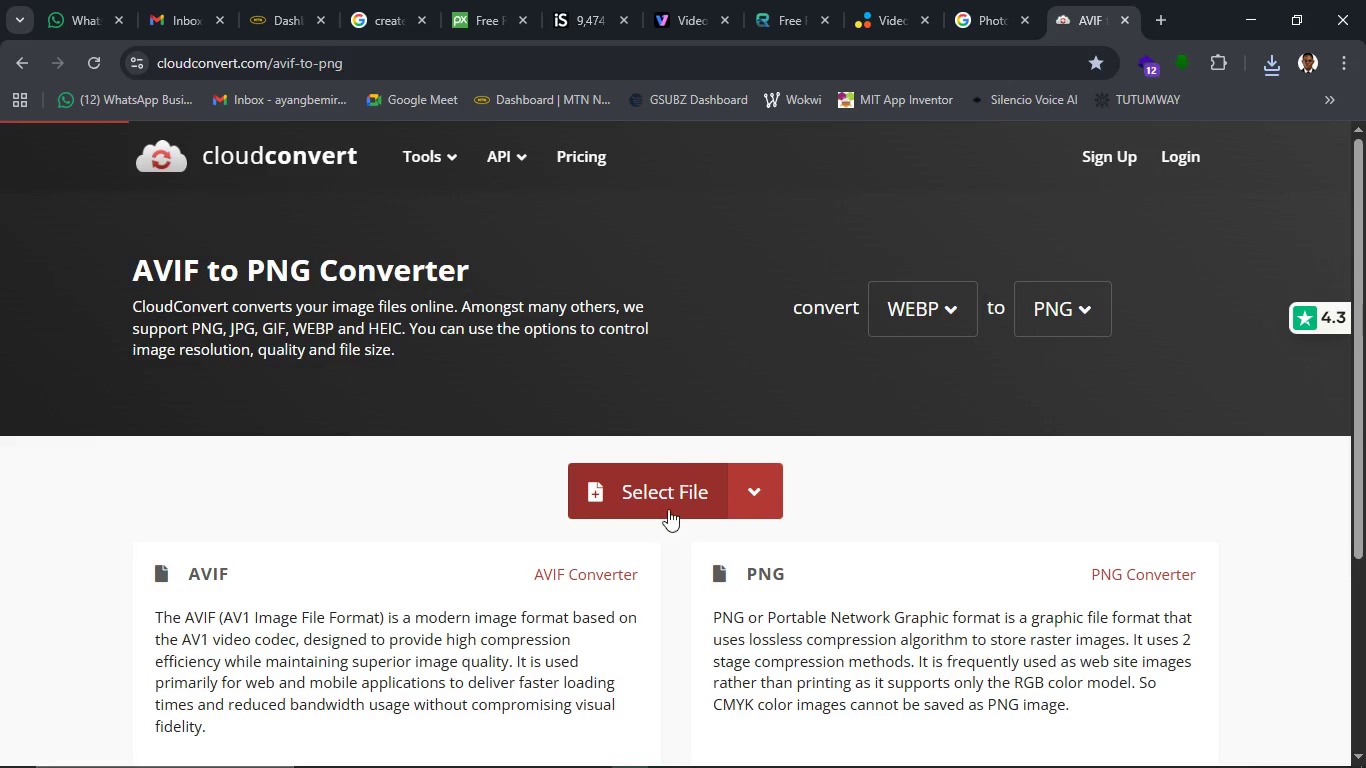 
left_click([668, 509])
 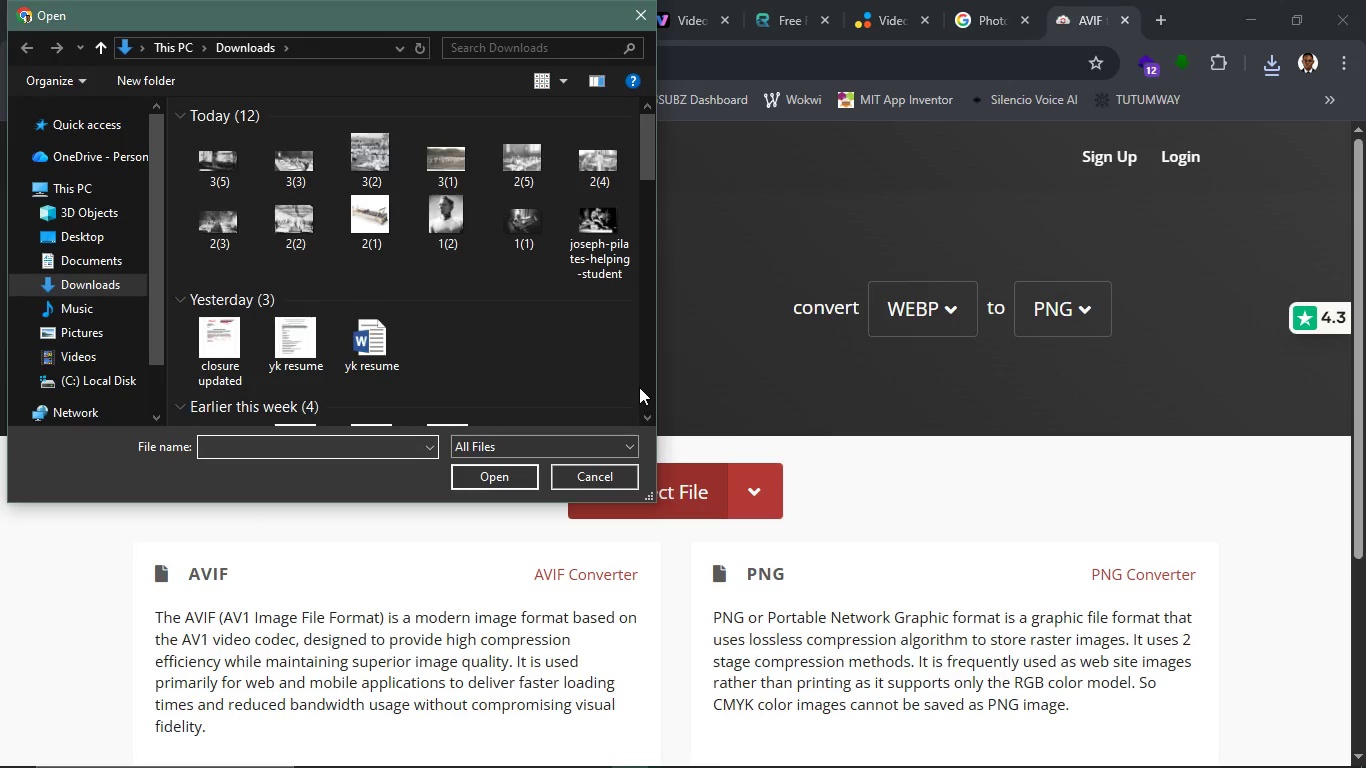 
wait(6.75)
 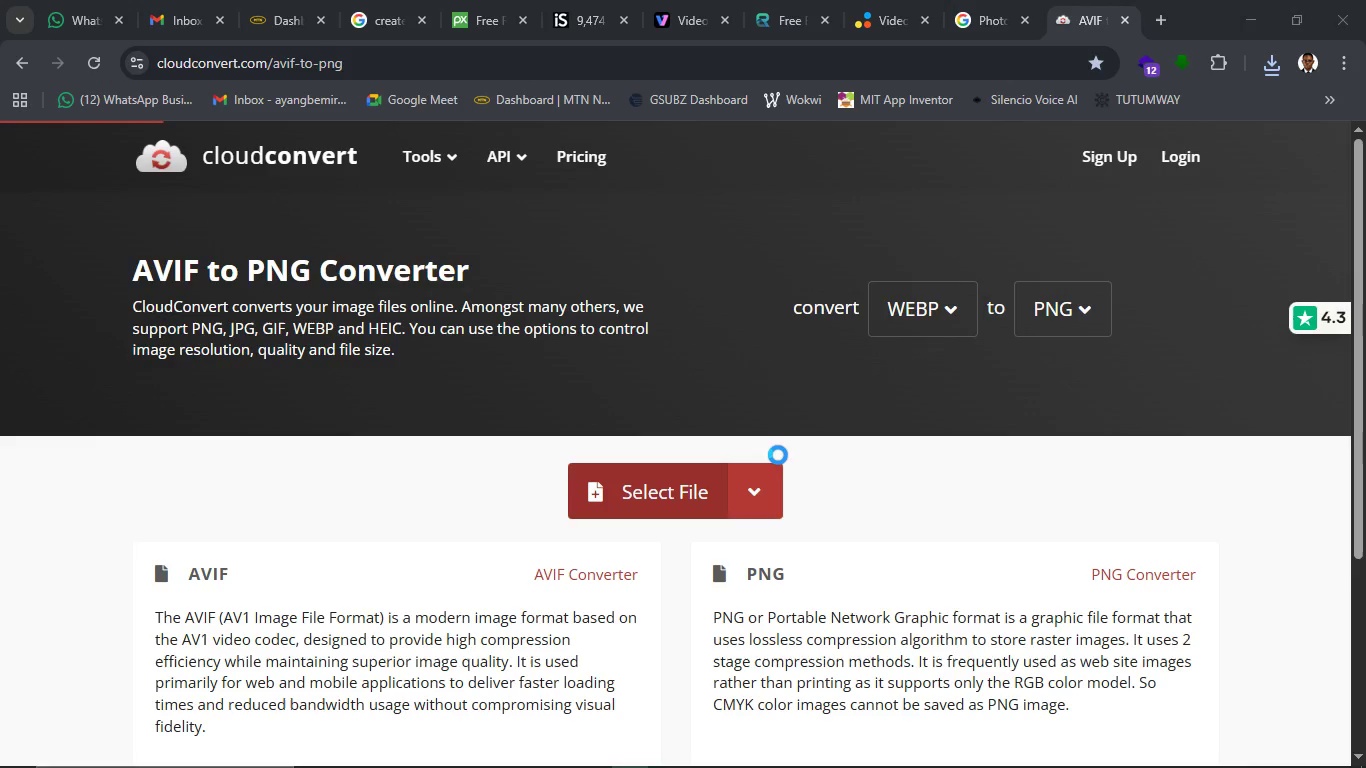 
left_click([597, 272])
 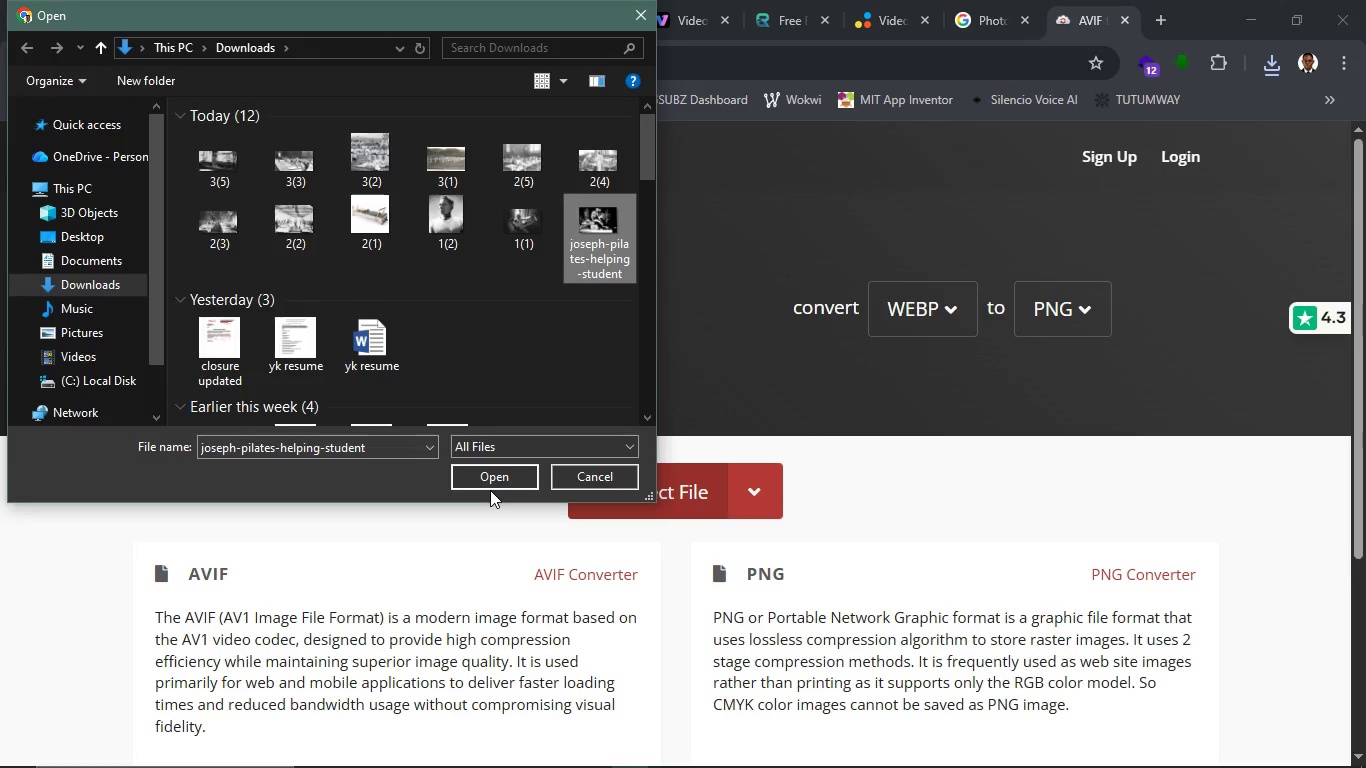 
left_click([490, 490])
 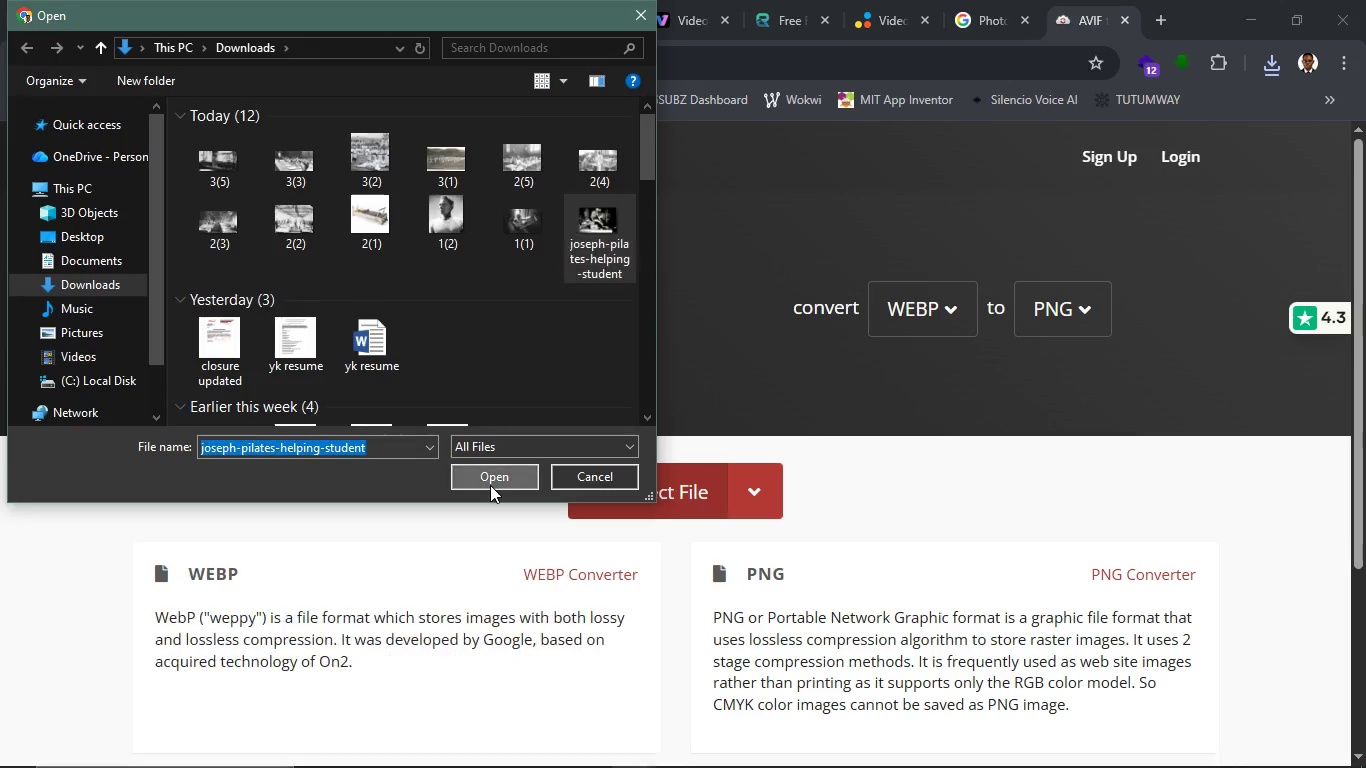 
left_click([490, 485])
 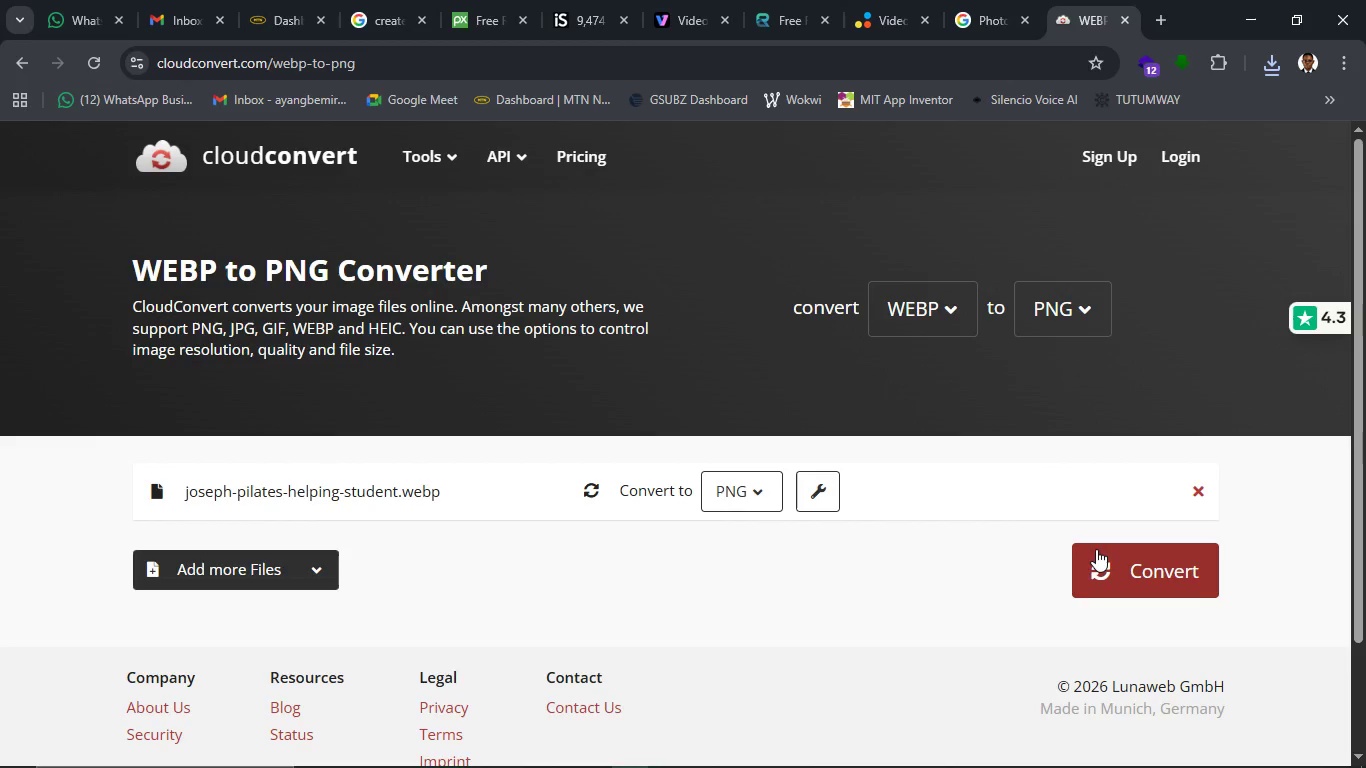 
left_click([1120, 569])
 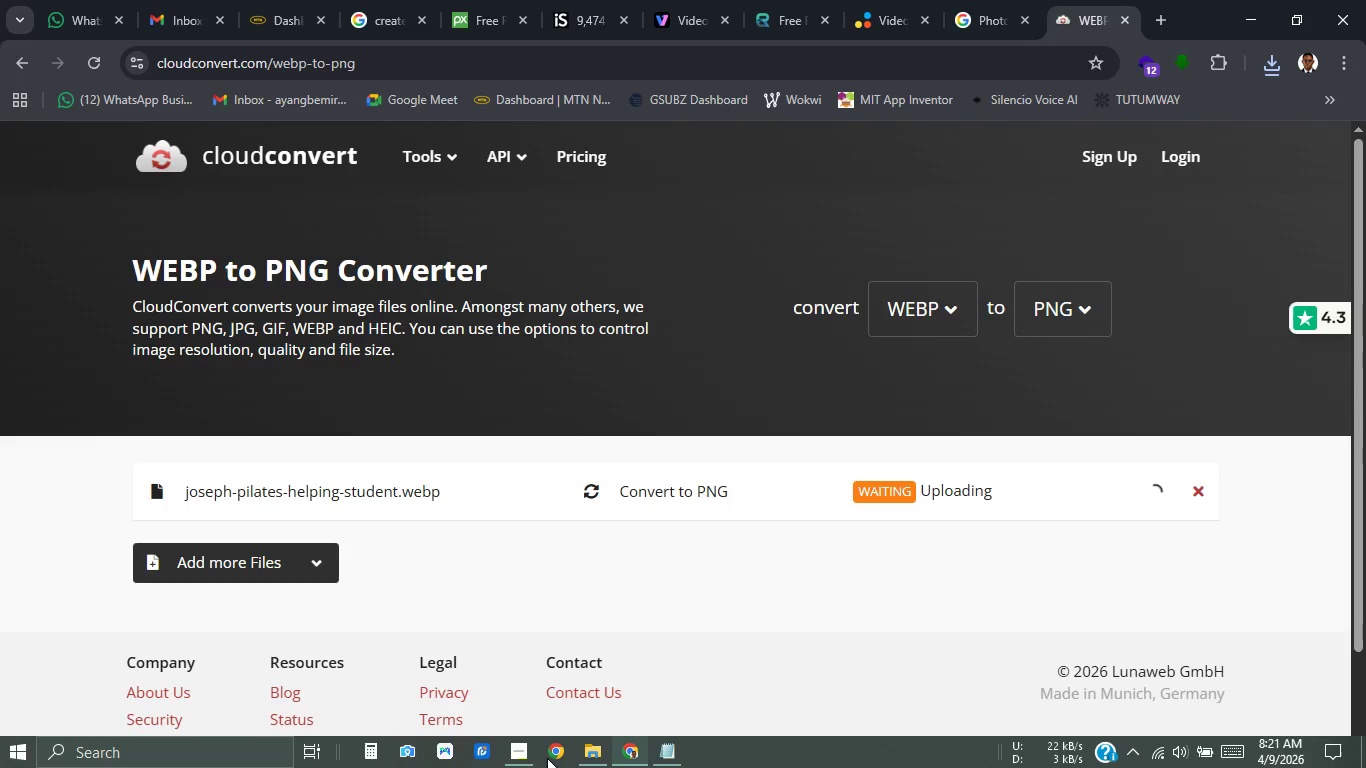 
left_click([538, 762])